 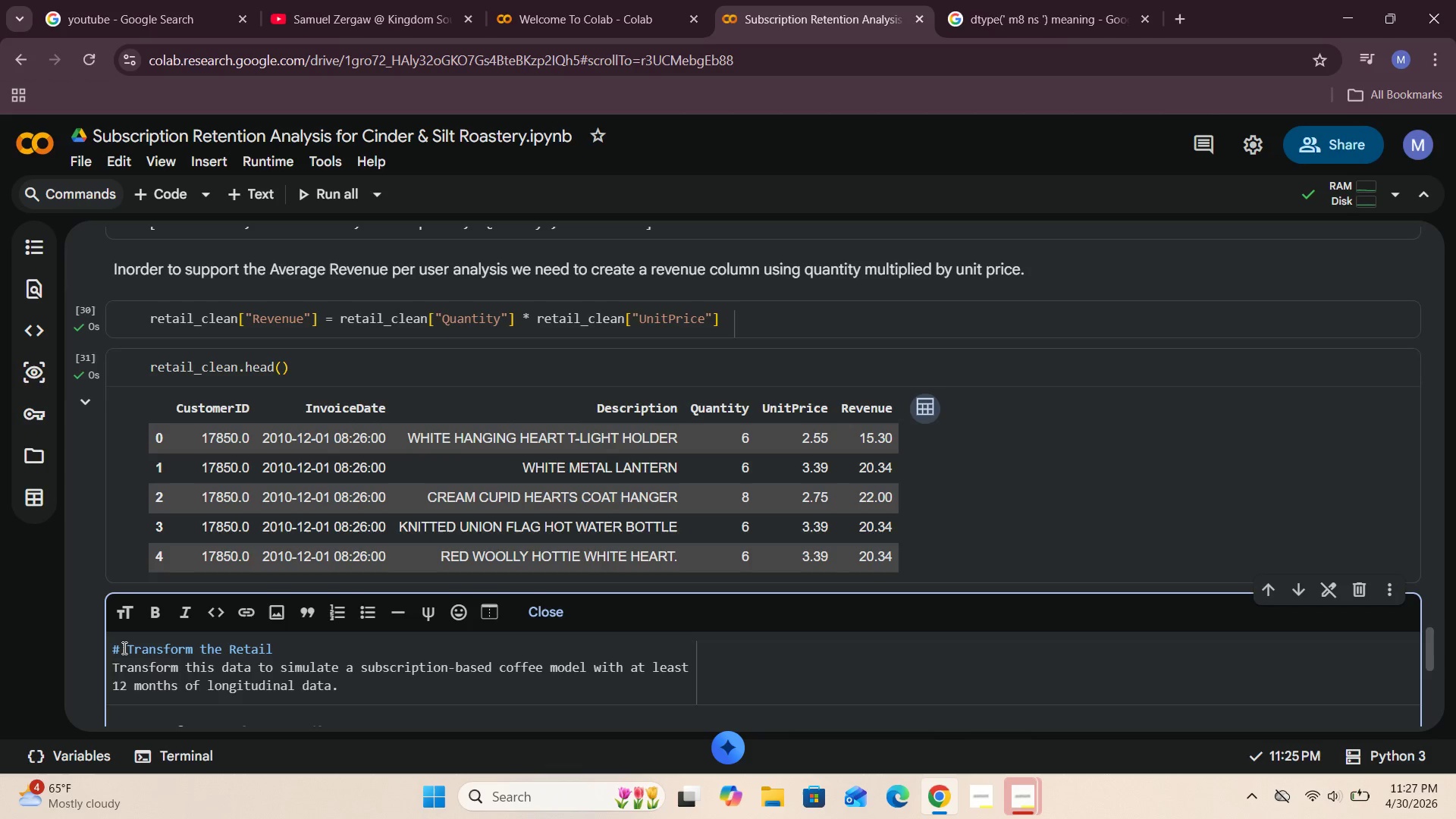 
key(ArrowRight)
 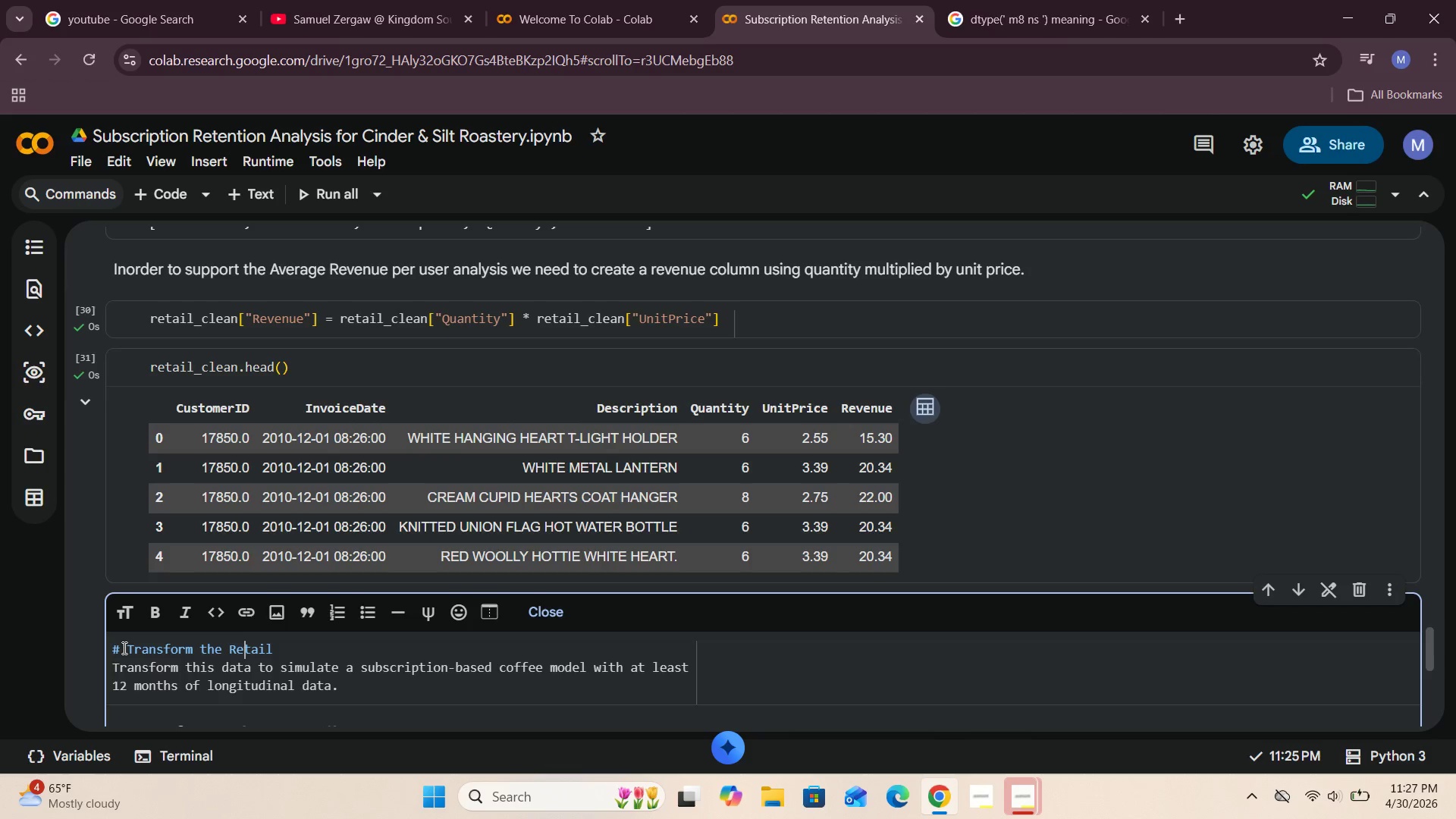 
key(ArrowRight)
 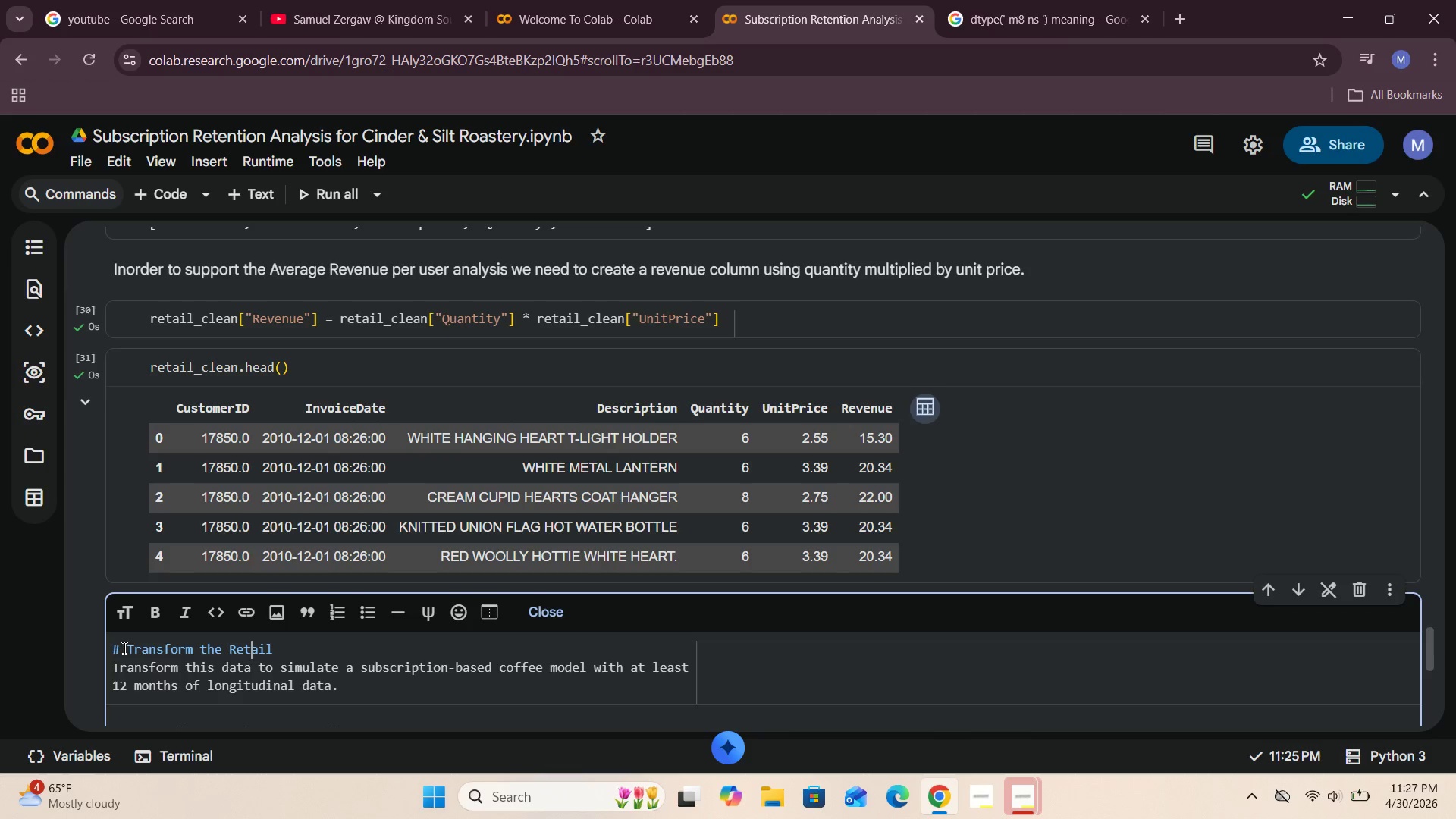 
key(ArrowRight)
 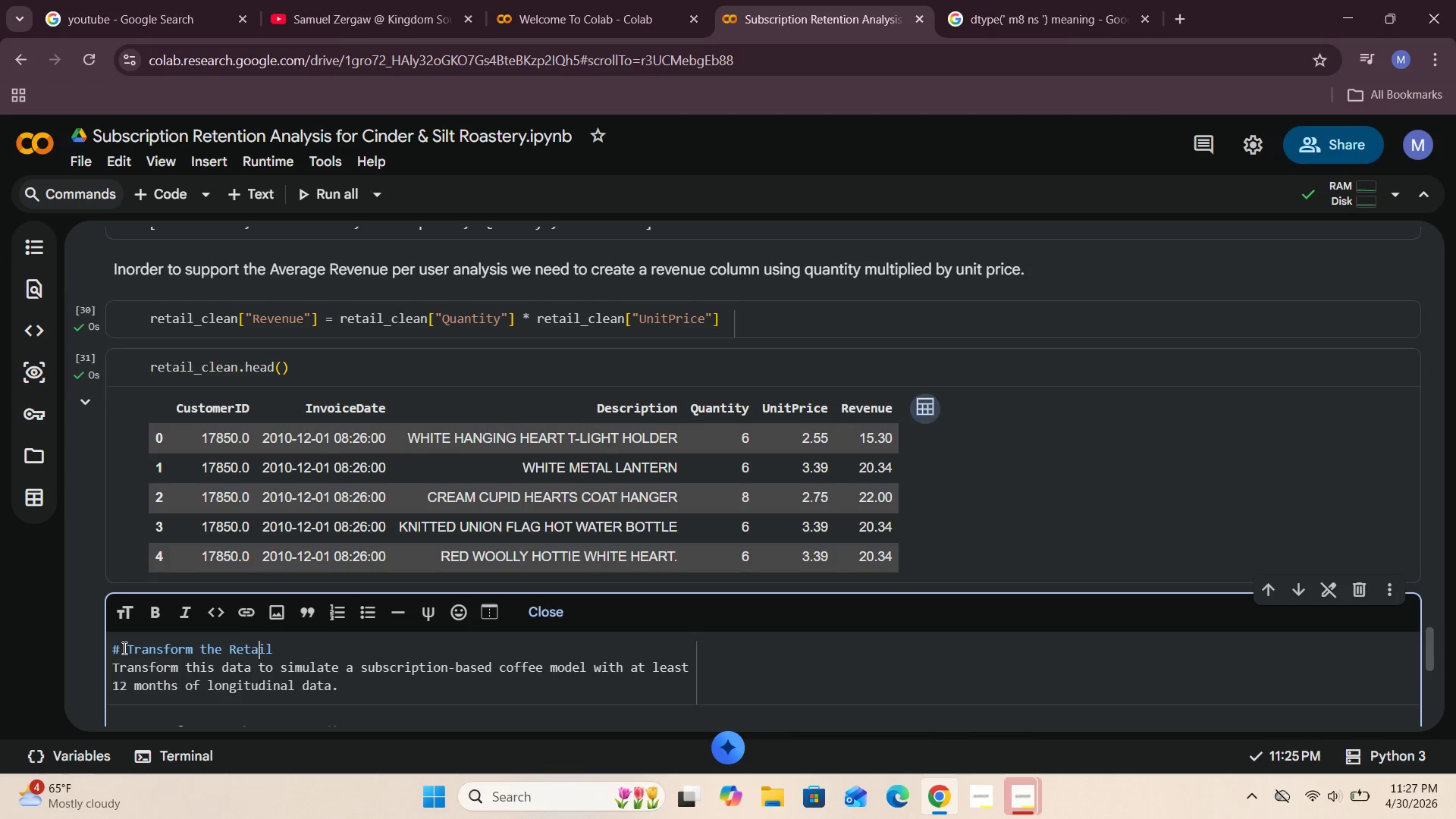 
key(ArrowRight)
 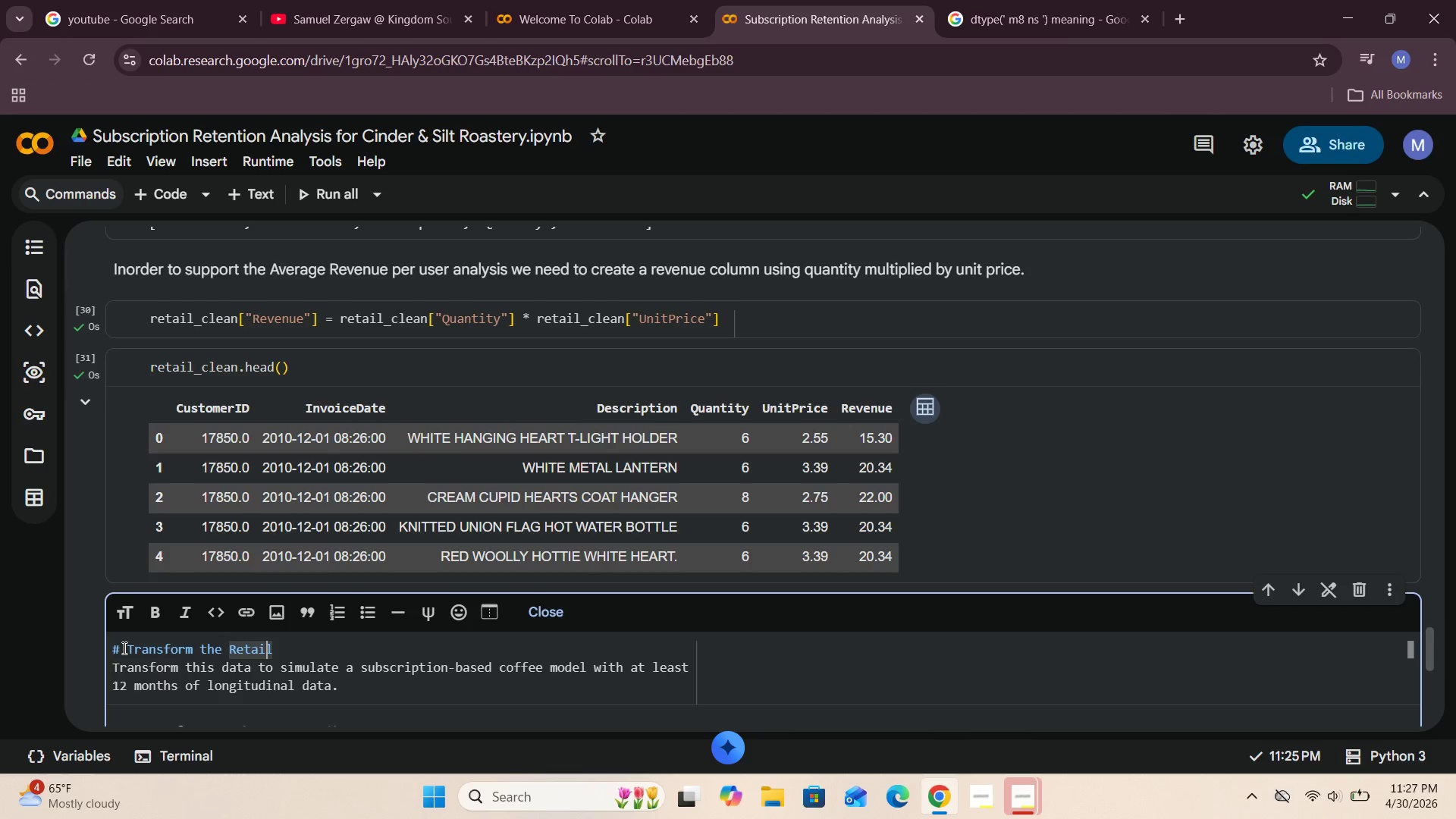 
key(ArrowRight)
 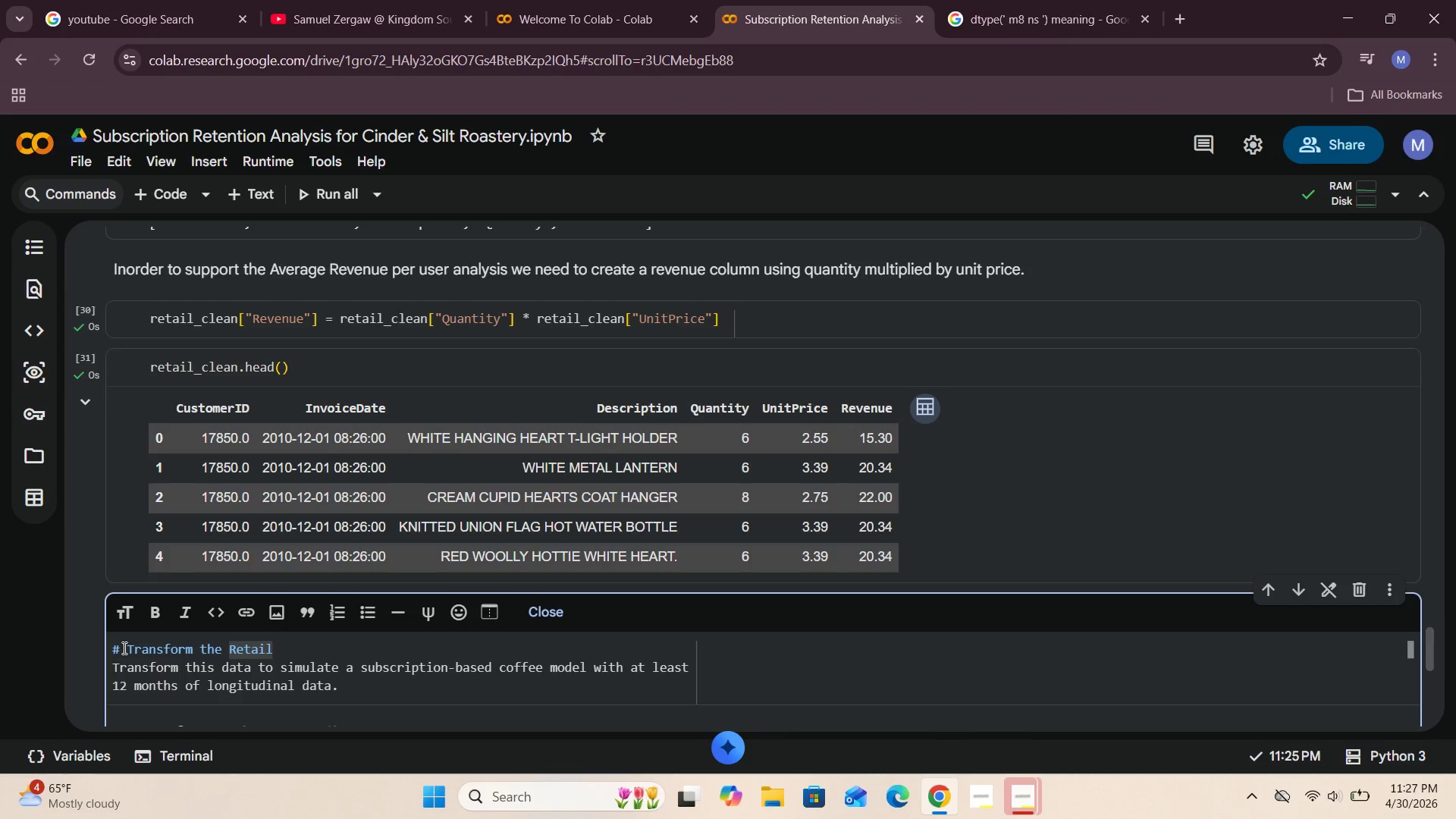 
wait(5.97)
 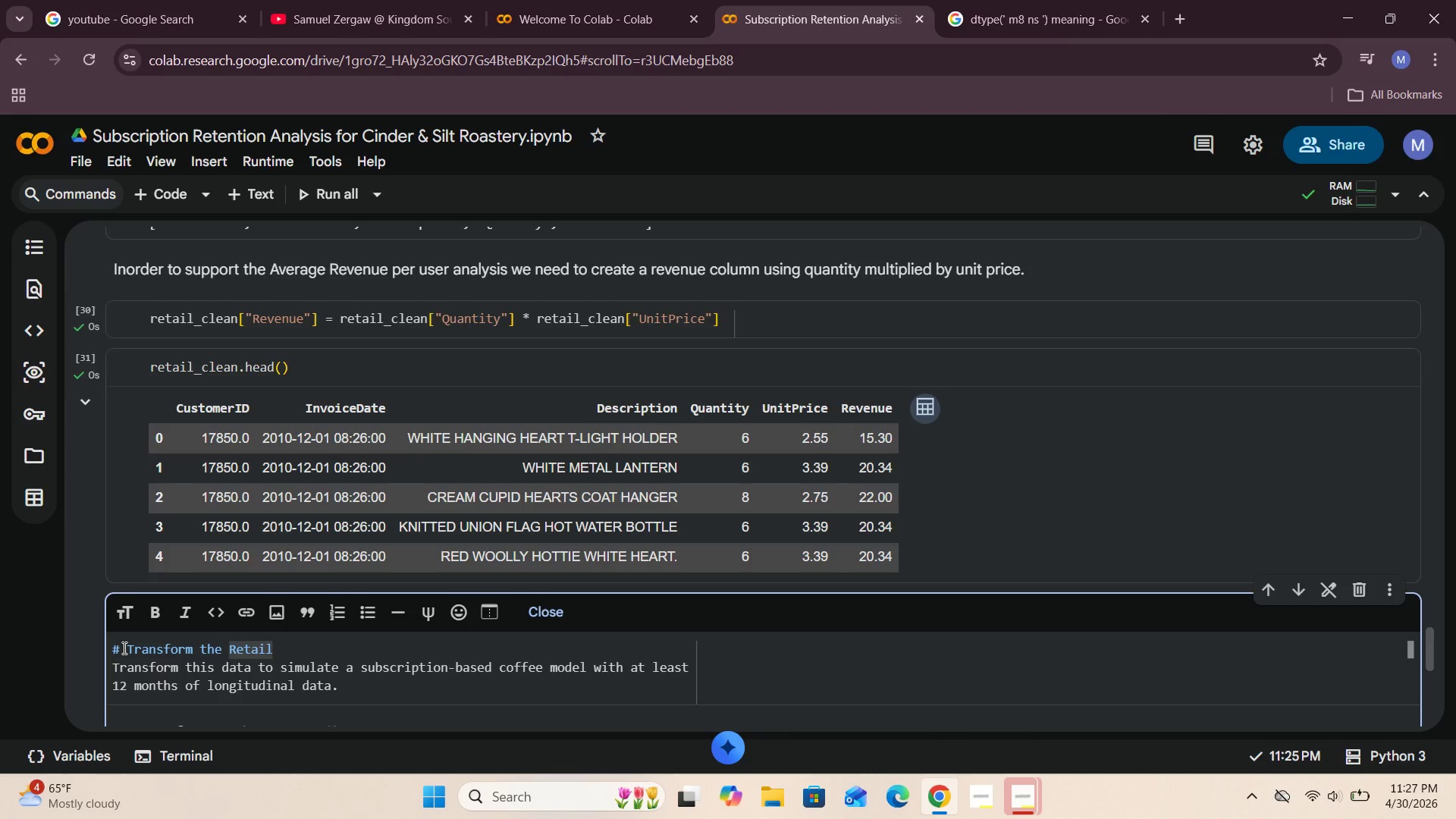 
type( Dara)
 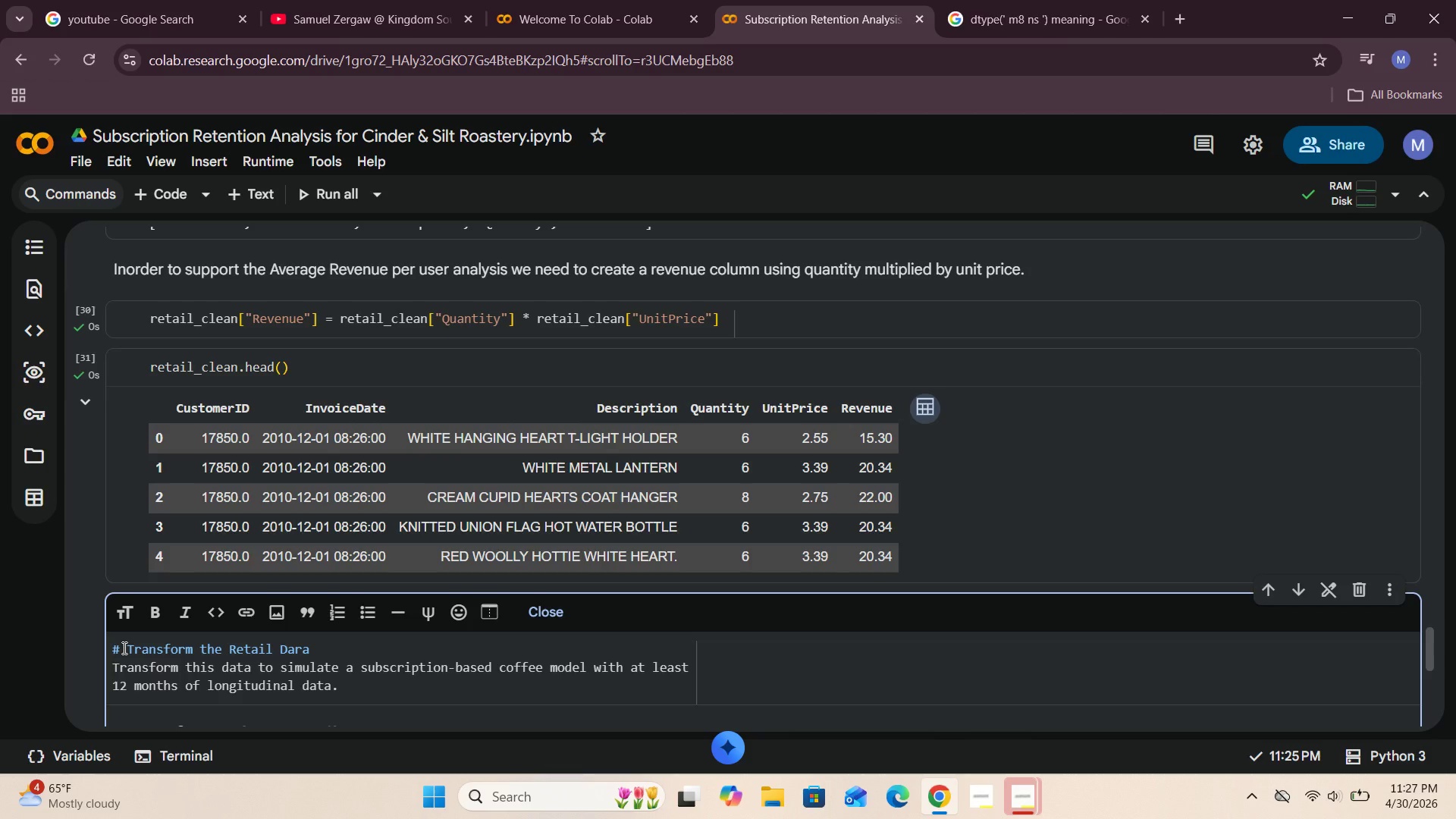 
wait(5.09)
 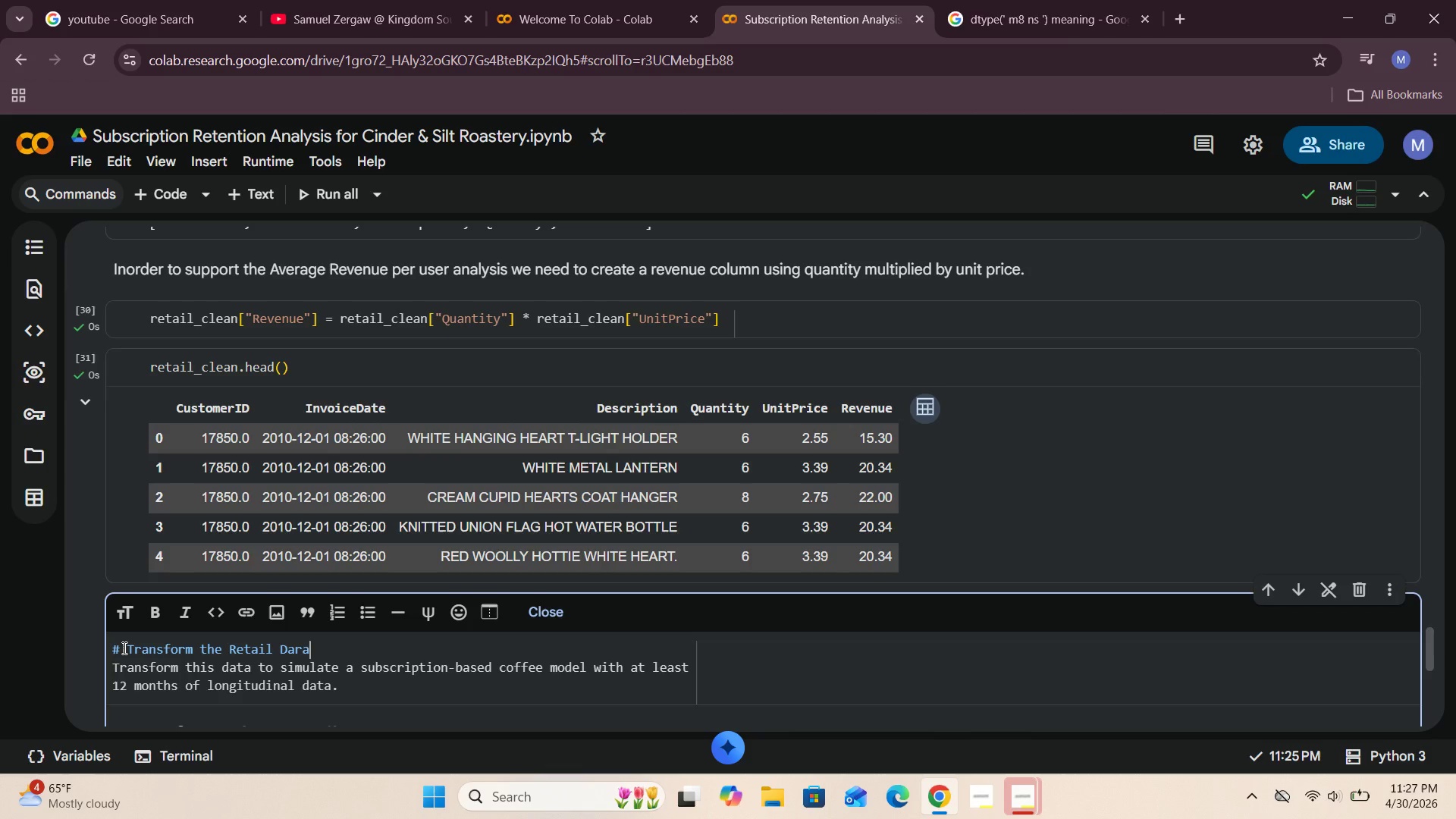 
key(Backspace)
key(Backspace)
type(ta into a Subscriptin )
key(Backspace)
type(- )
key(Backspace)
key(Backspace)
type( - Style Coffee Md)
key(Backspace)
type(odel )
key(Backspace)
type(. )
 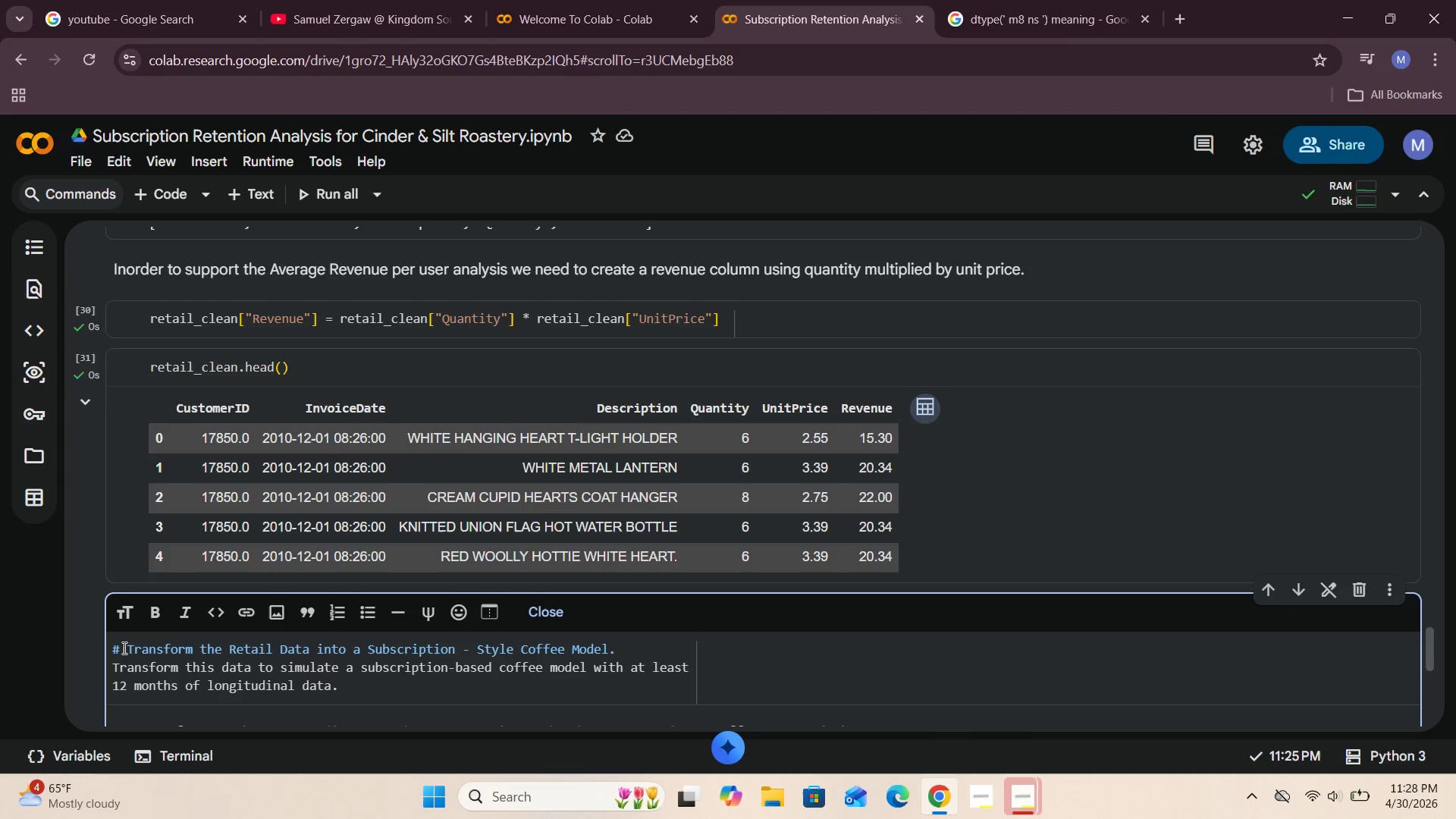 
left_click([566, 616])
 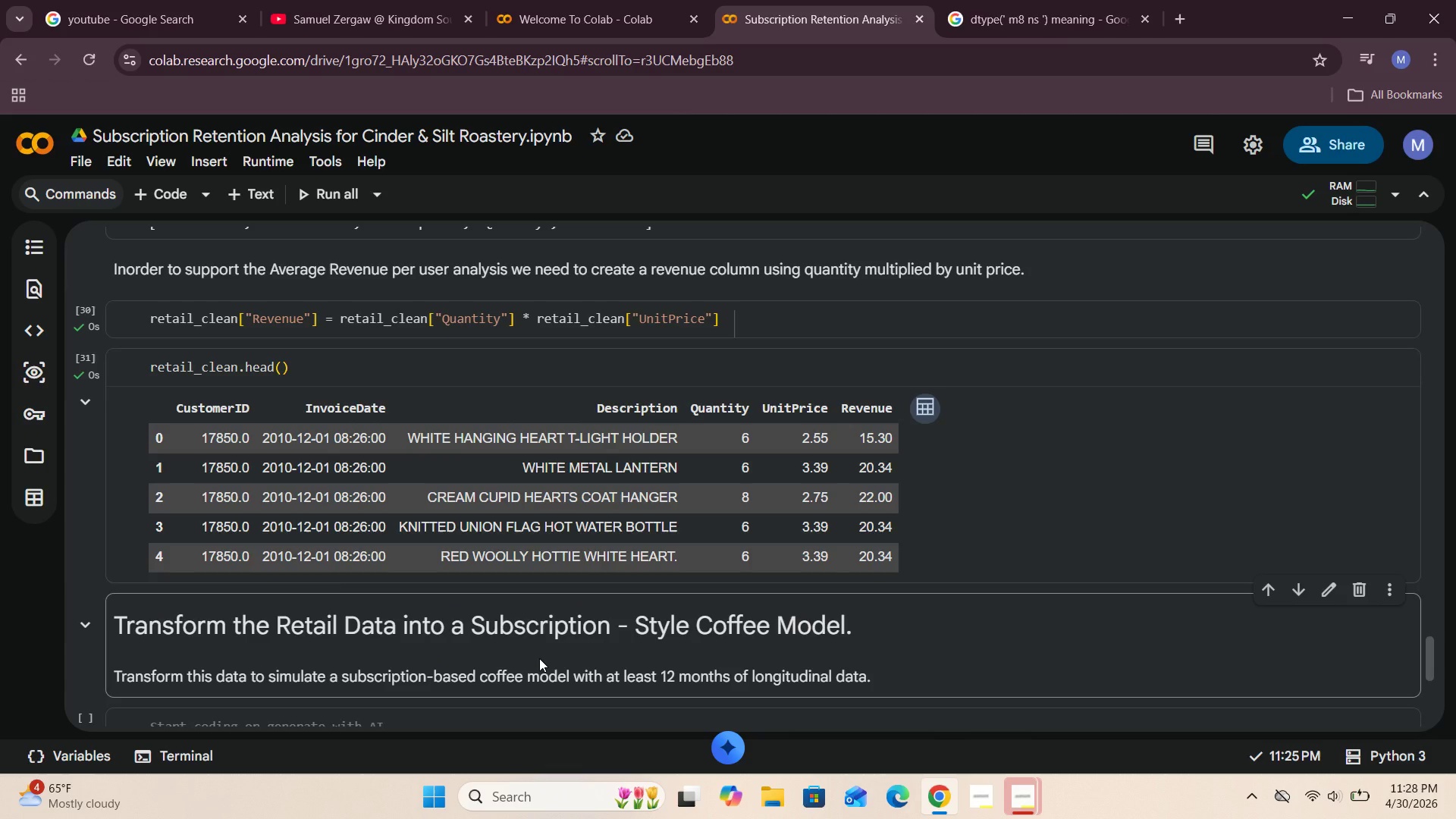 
wait(6.48)
 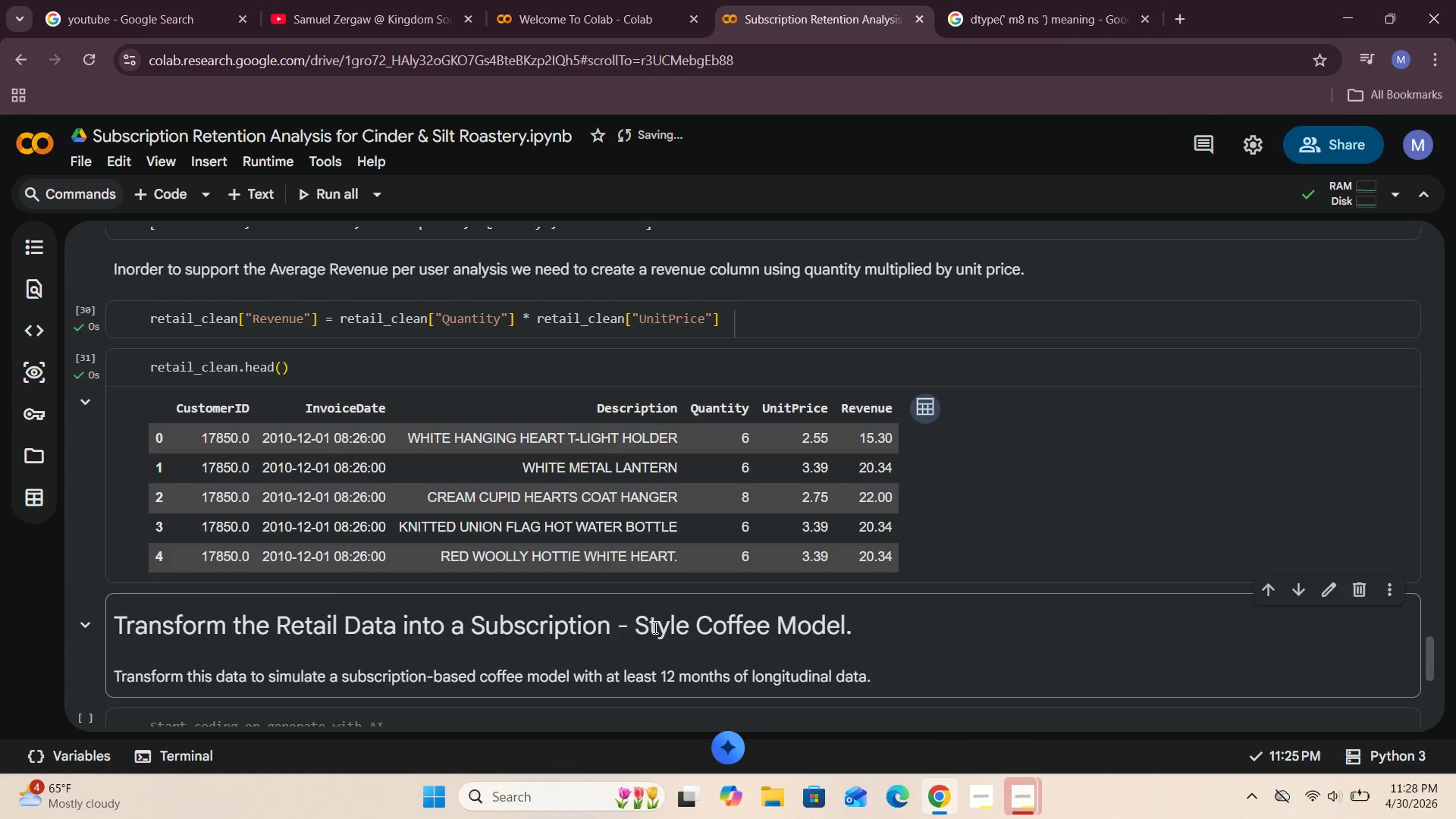 
left_click([883, 639])
 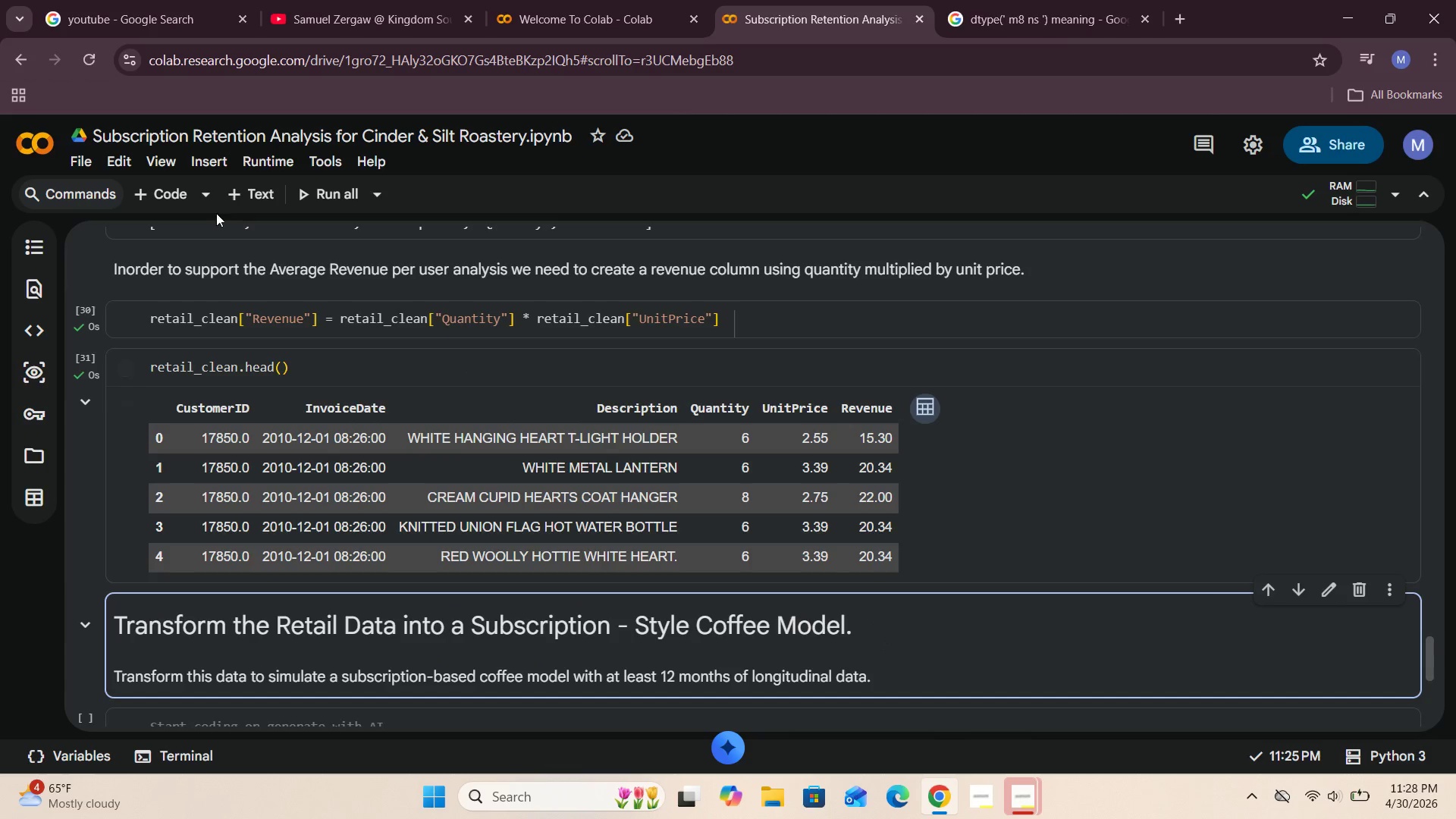 
left_click([235, 197])
 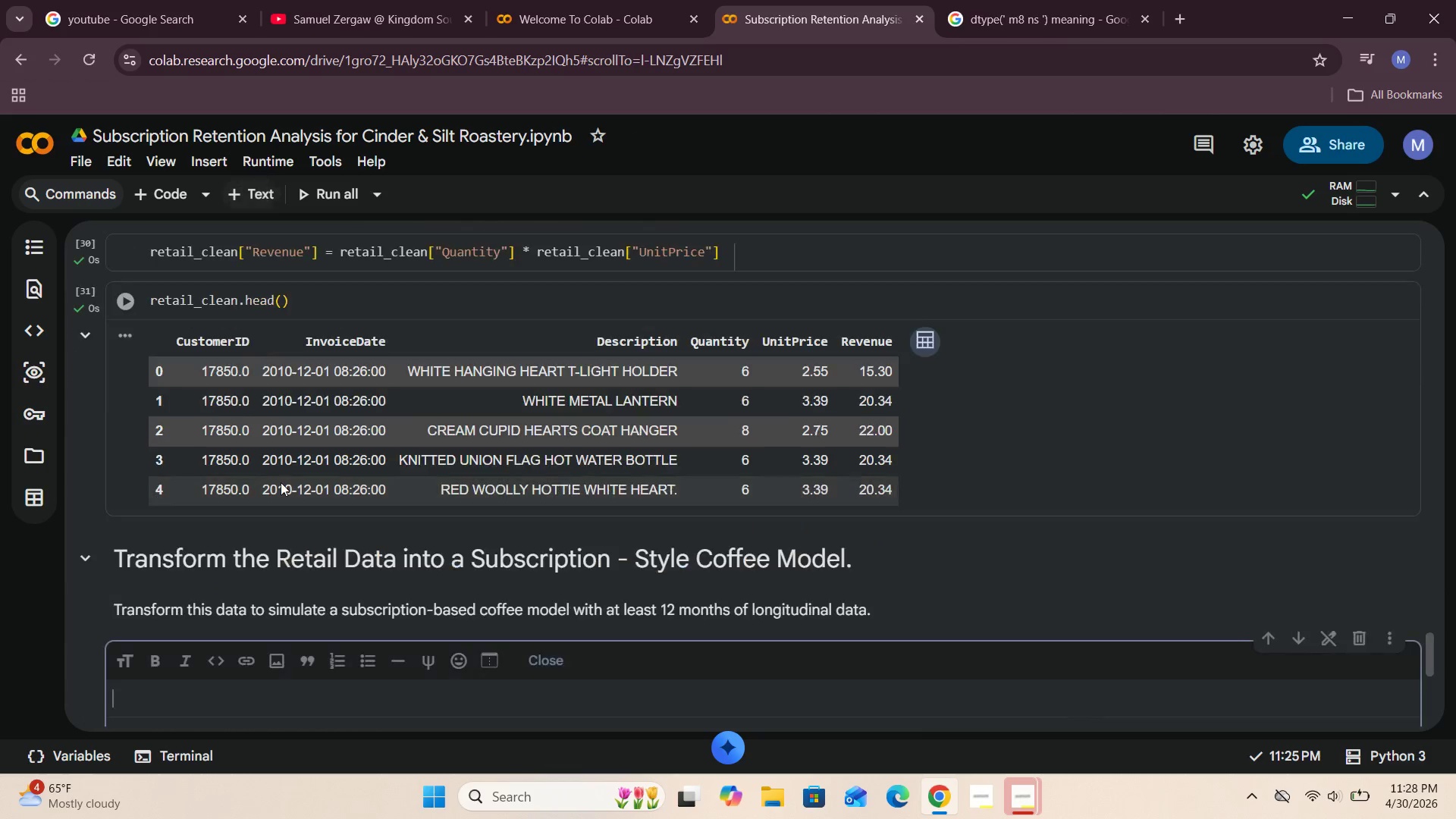 
scroll: coordinate [281, 485], scroll_direction: down, amount: 2.0
 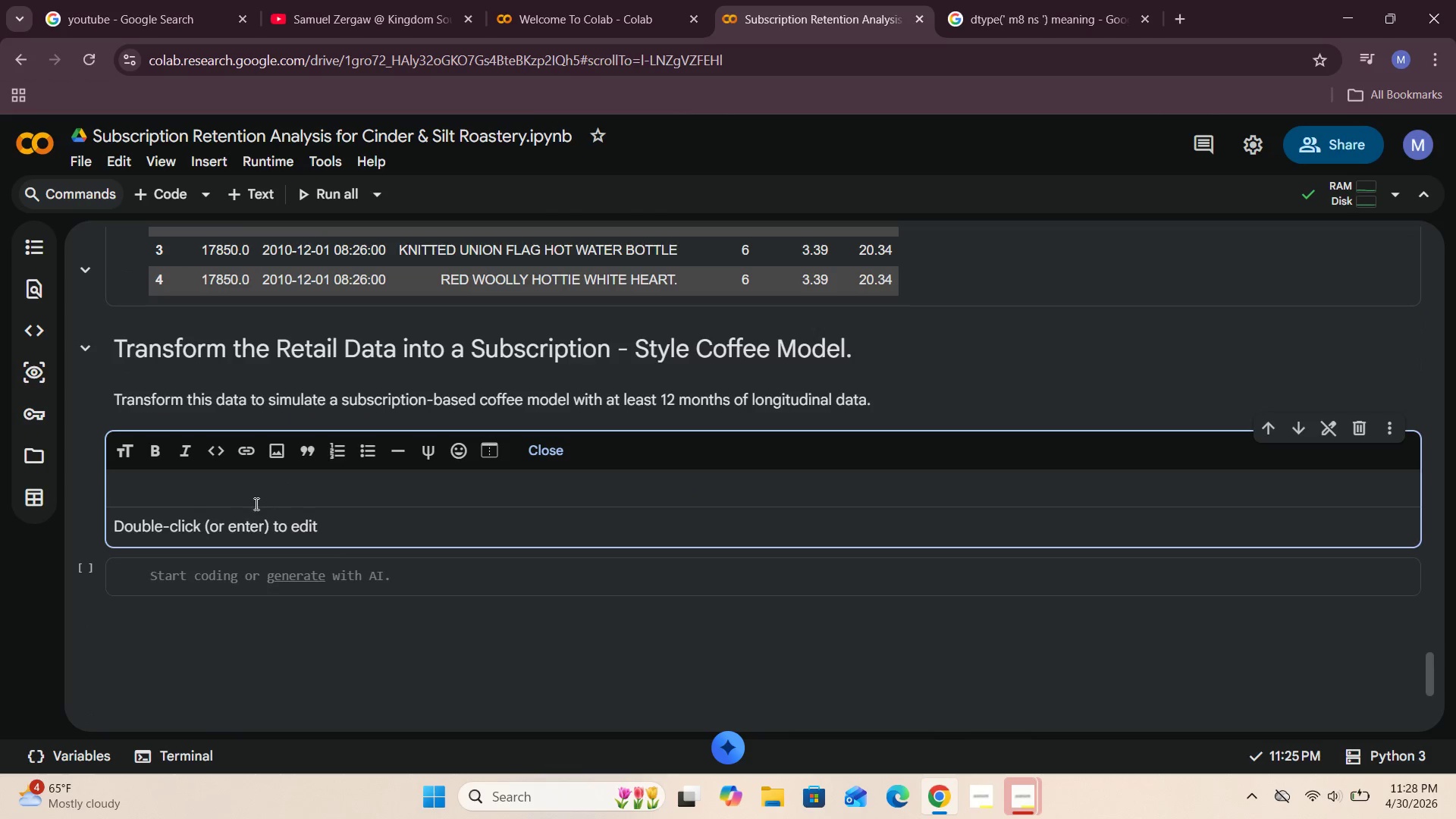 
left_click([262, 494])
 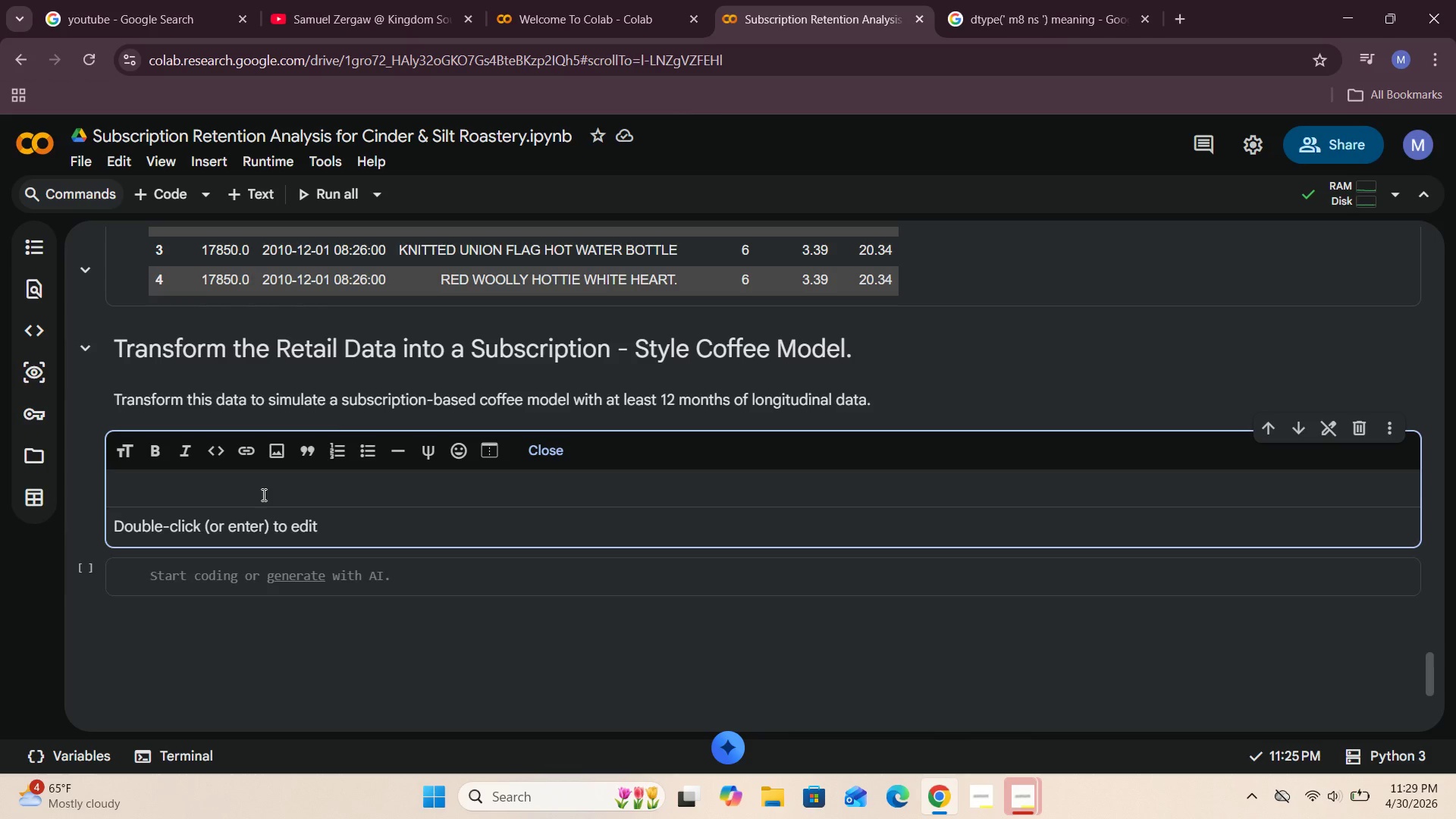 
wait(35.34)
 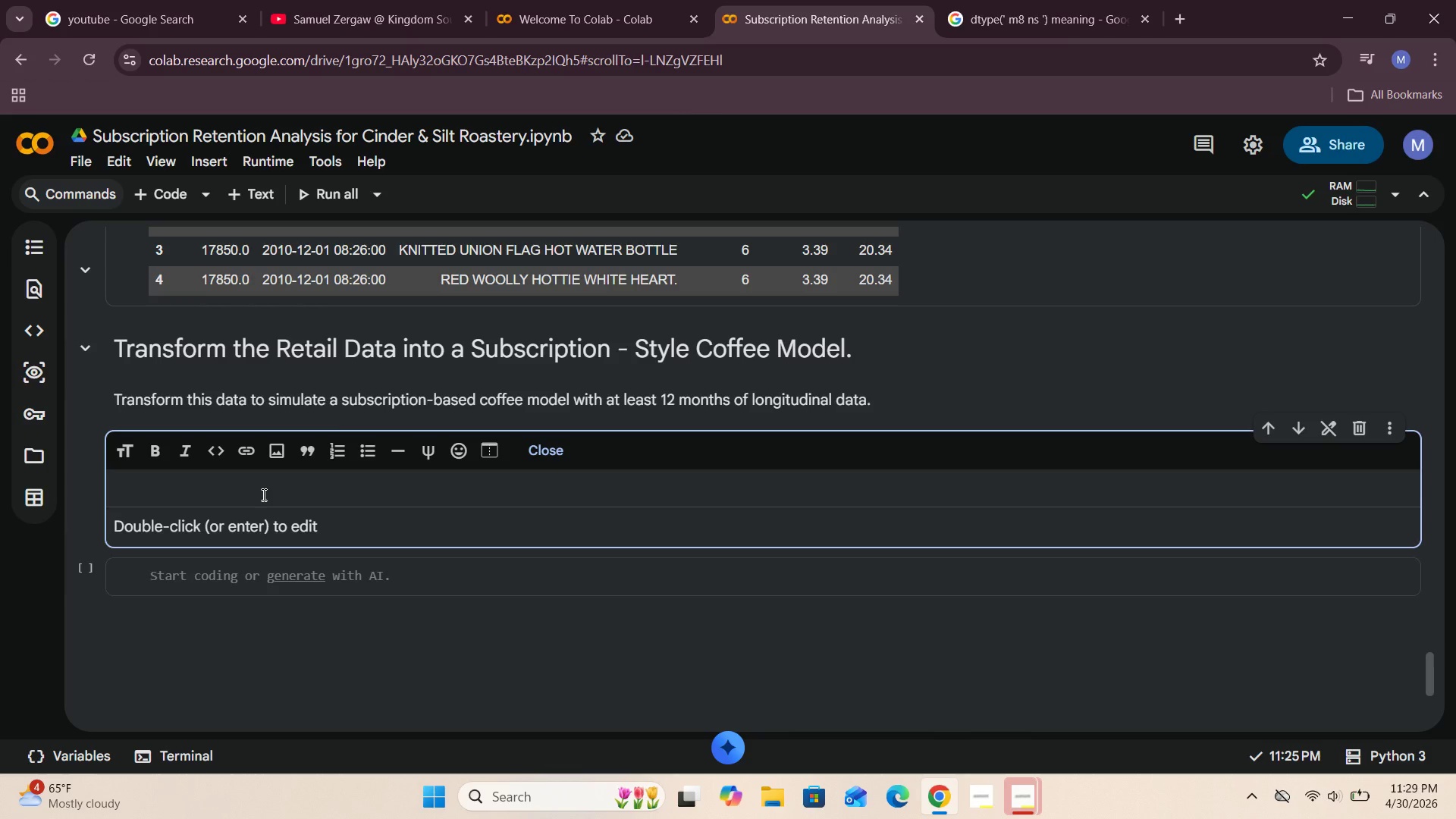 
left_click([232, 489])
 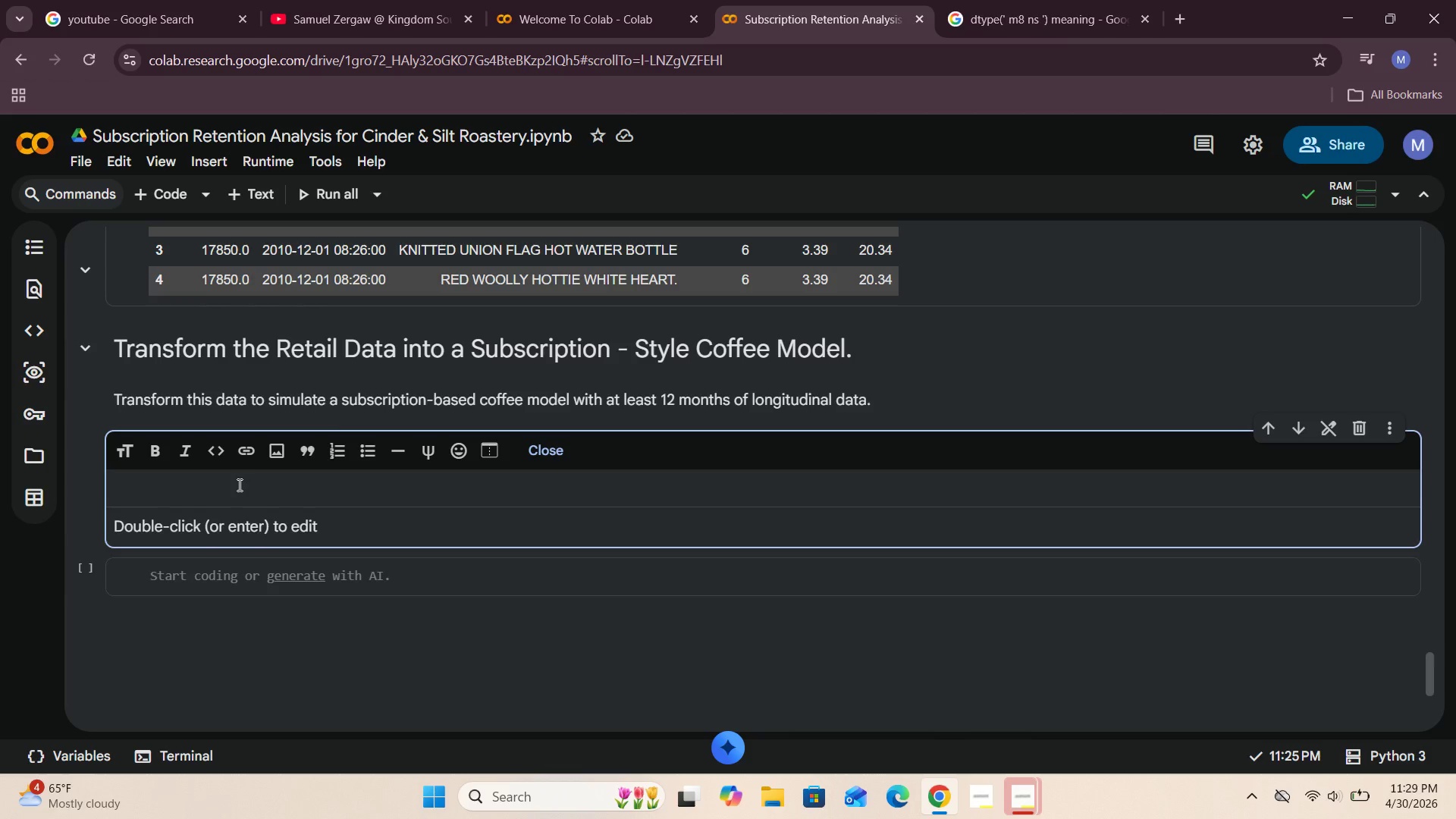 
type(The )
 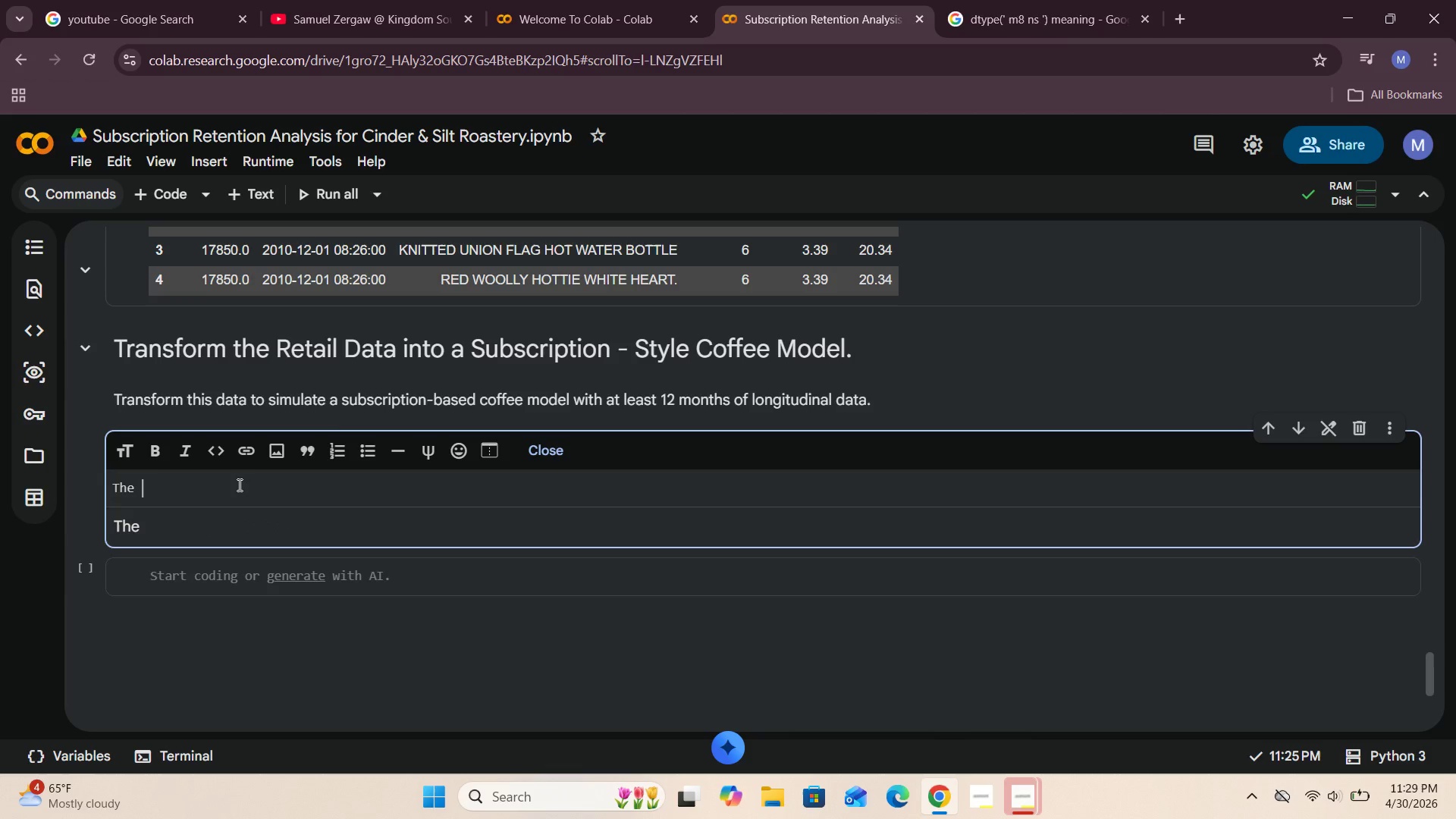 
type(origia)
key(Backspace)
type(nal o)
key(Backspace)
type(Online Reat)
key(Backspace)
key(Backspace)
type(tail sales dataste )
 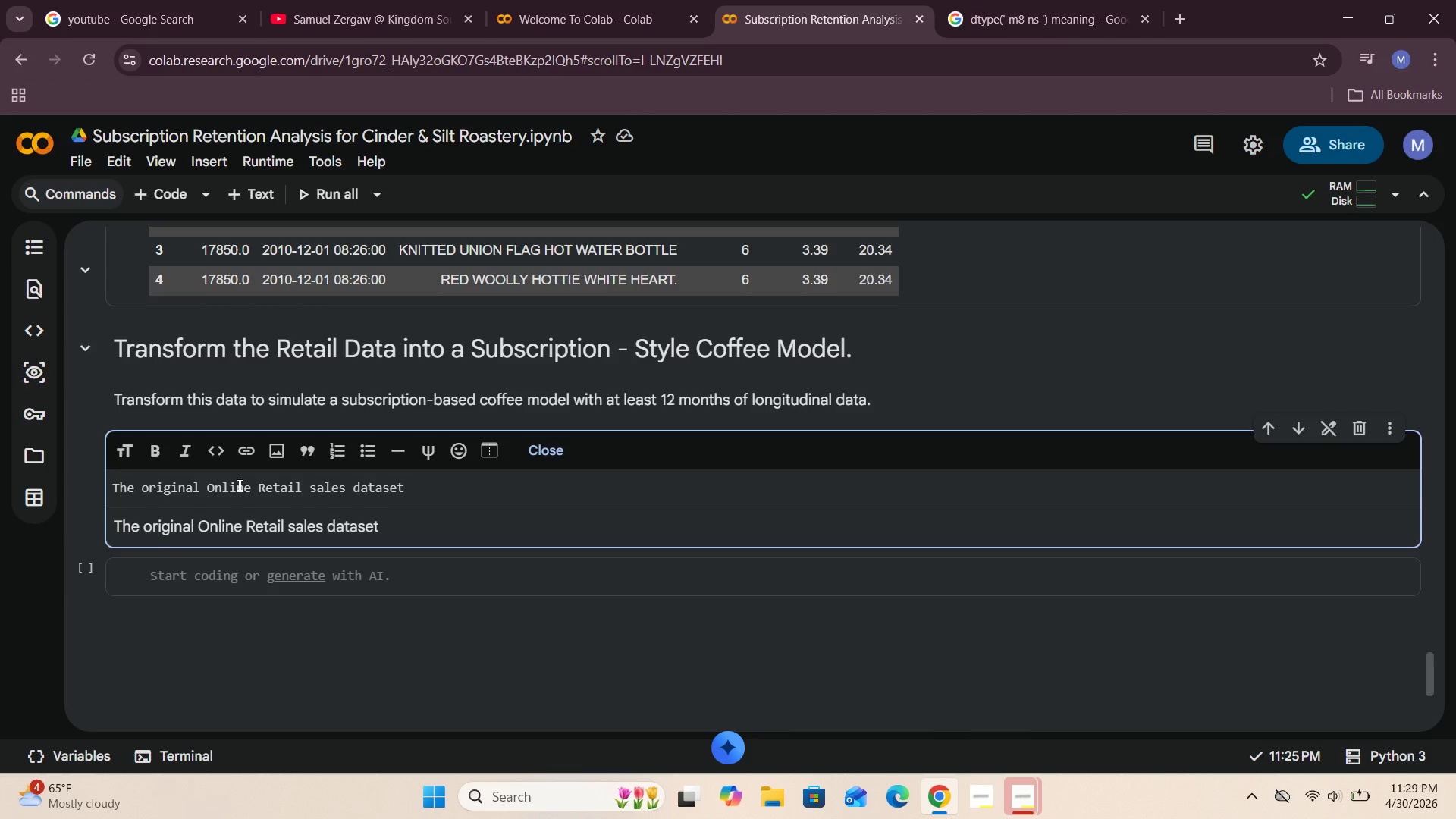 
type(o)
key(Backspace)
type(is nt that much Subscription)
 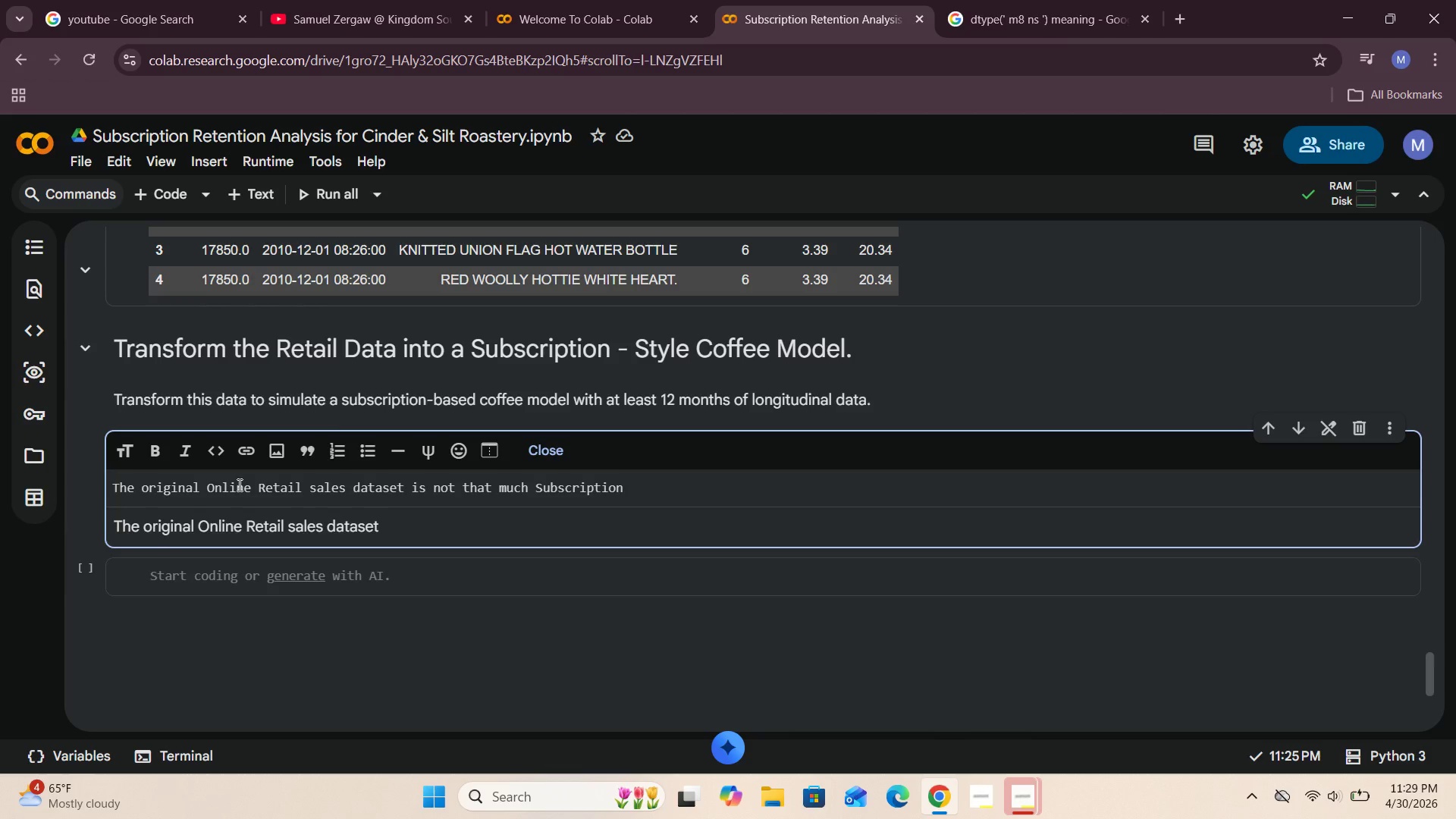 
type(-)
key(Backspace)
type( - Style Coffee Model)
 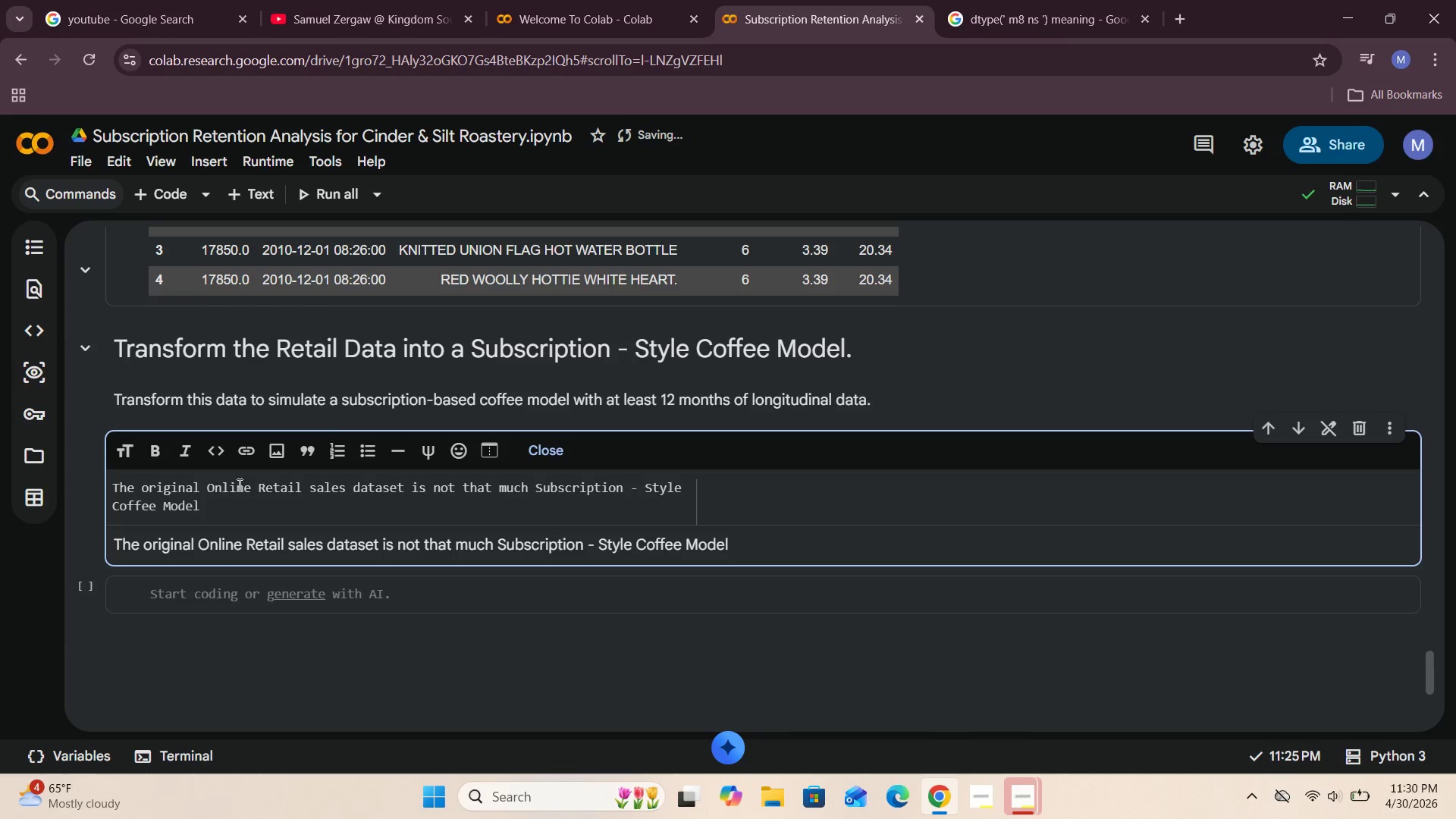 
type(, it is just general )
 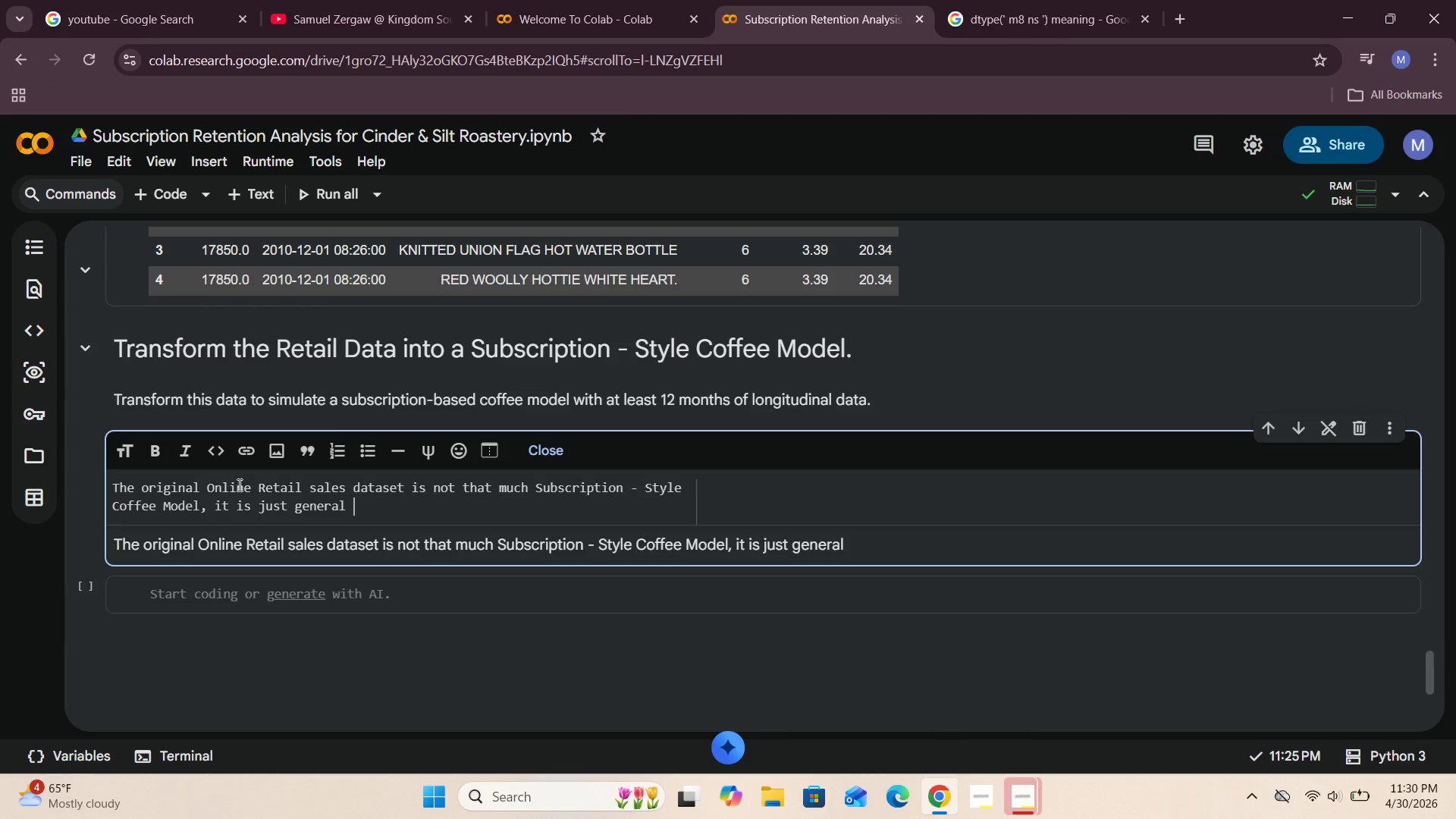 
type(retail transacto=)
key(Backspace)
key(Backspace)
type(in dataset)
 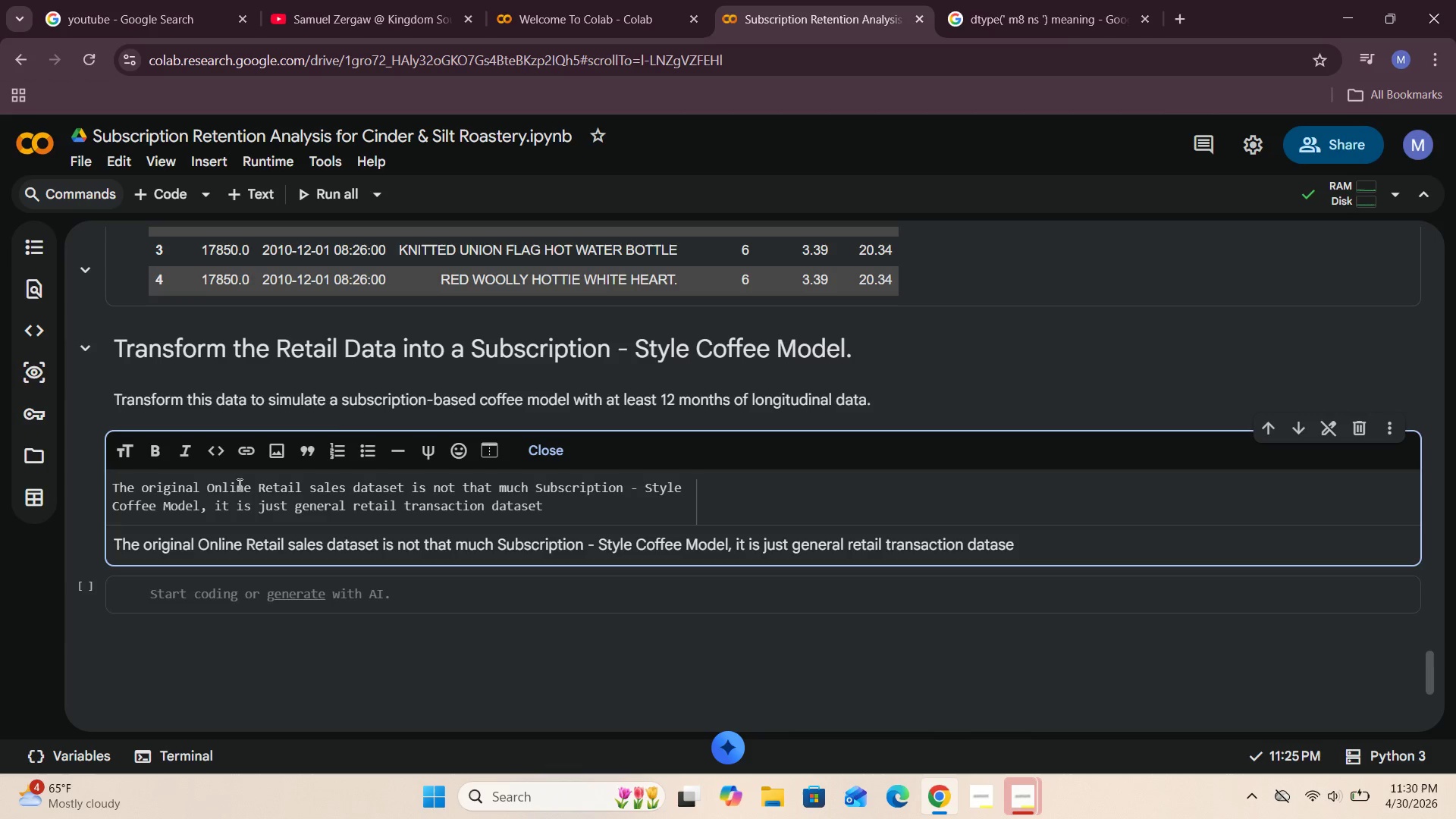 
wait(36.0)
 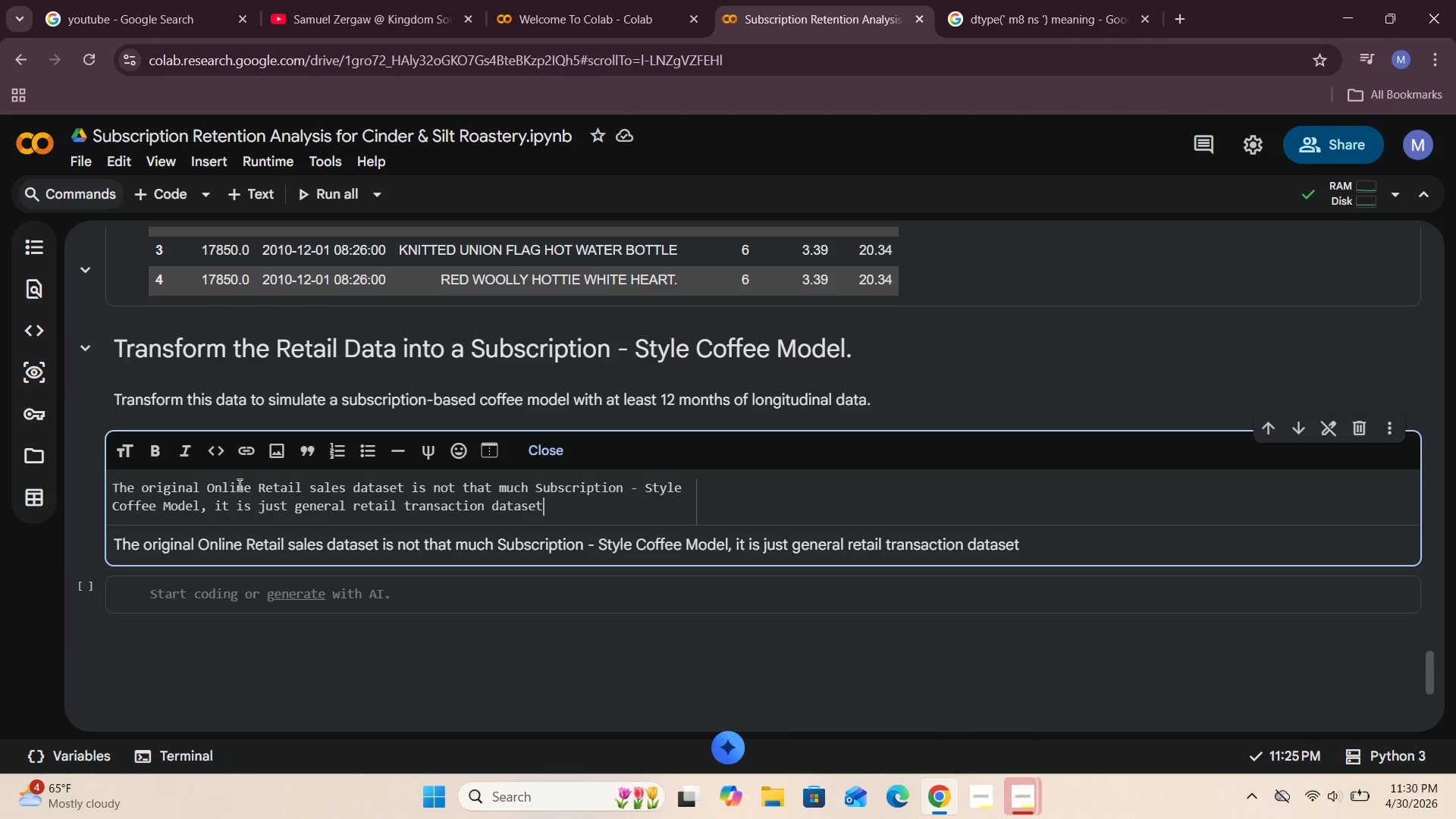 
type(, so now we need to reshape n)
key(Backspace)
type(t into )
 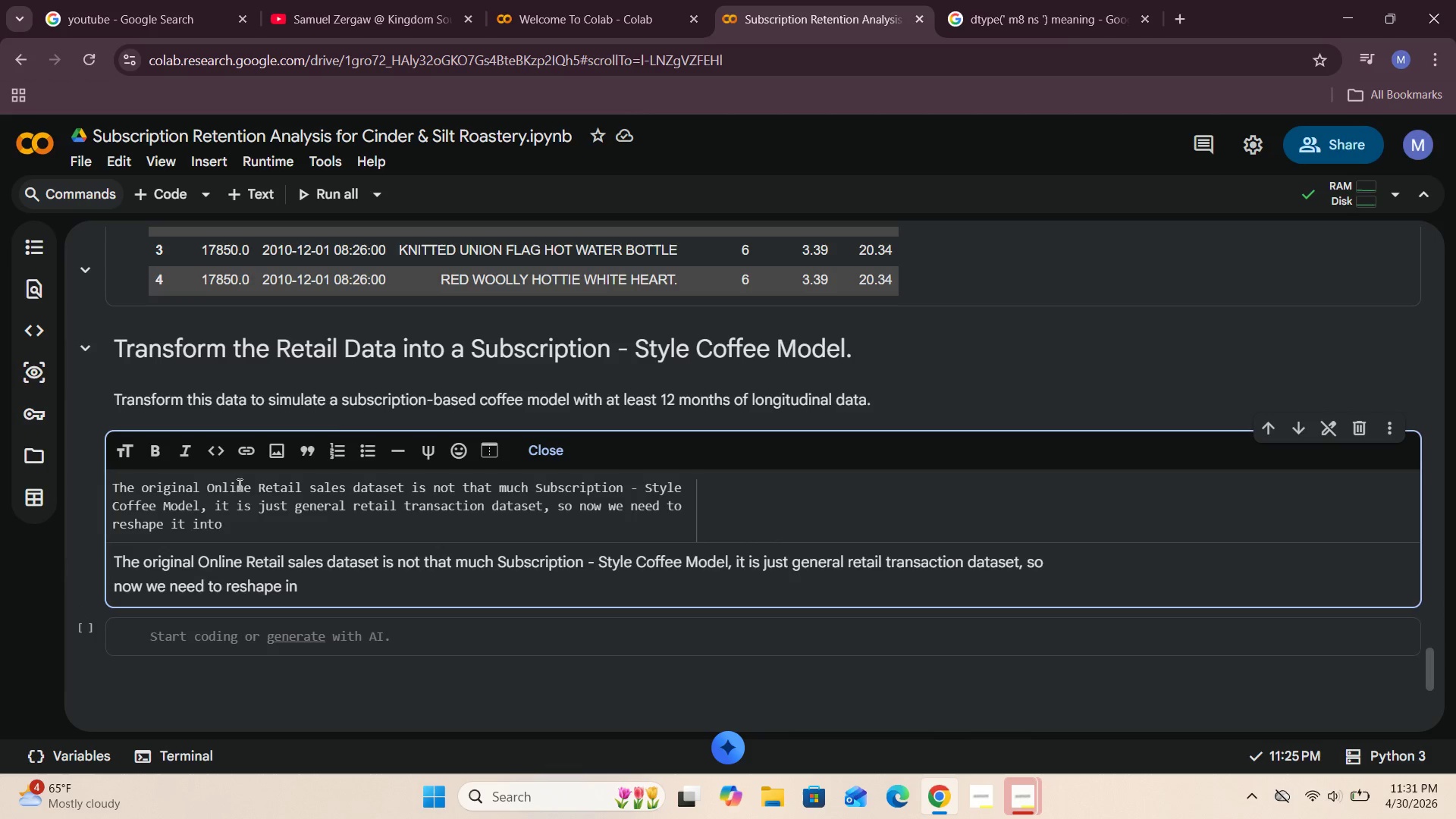 
wait(5.55)
 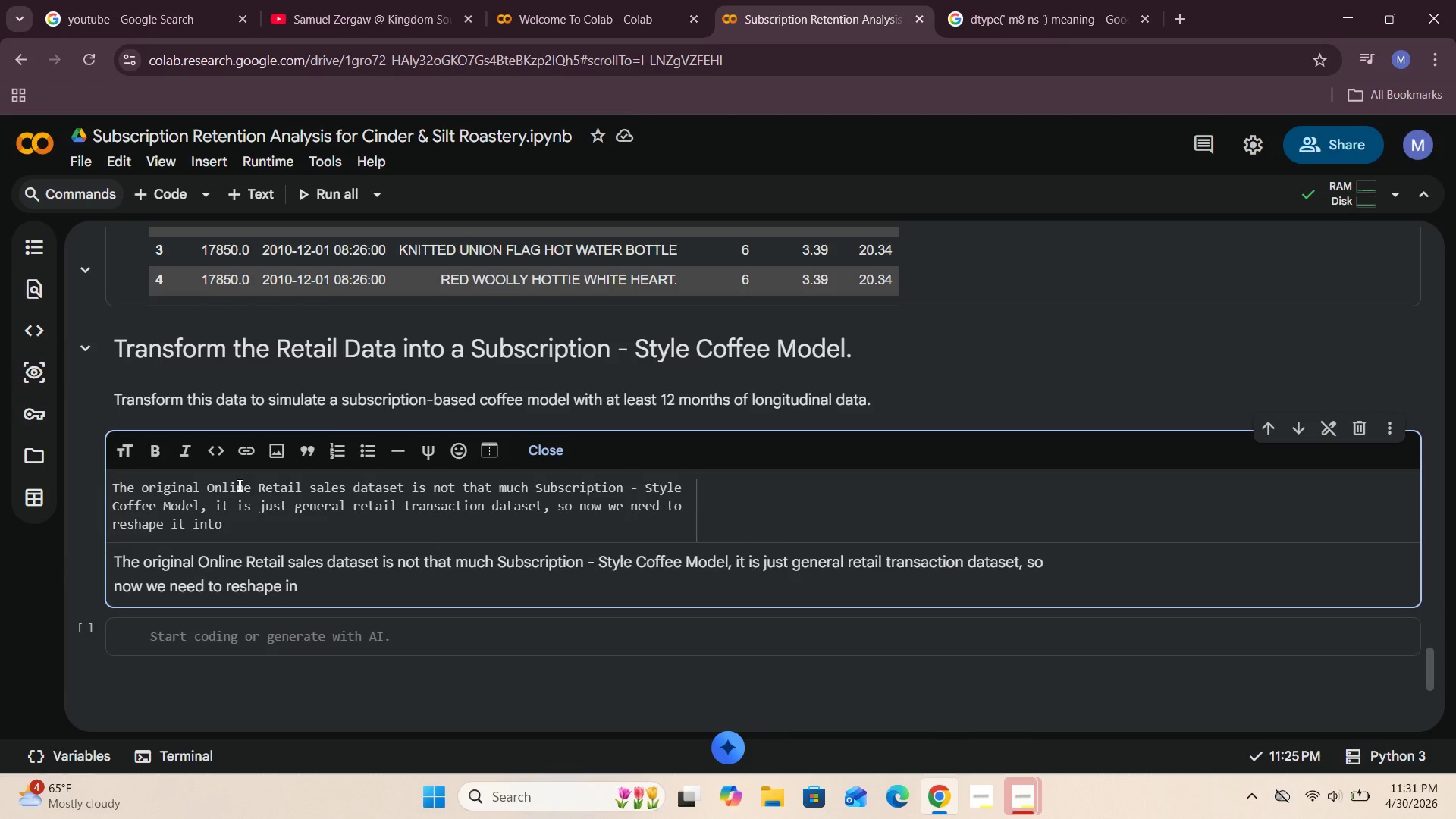 
type(a business scenario that fit a monthly )
 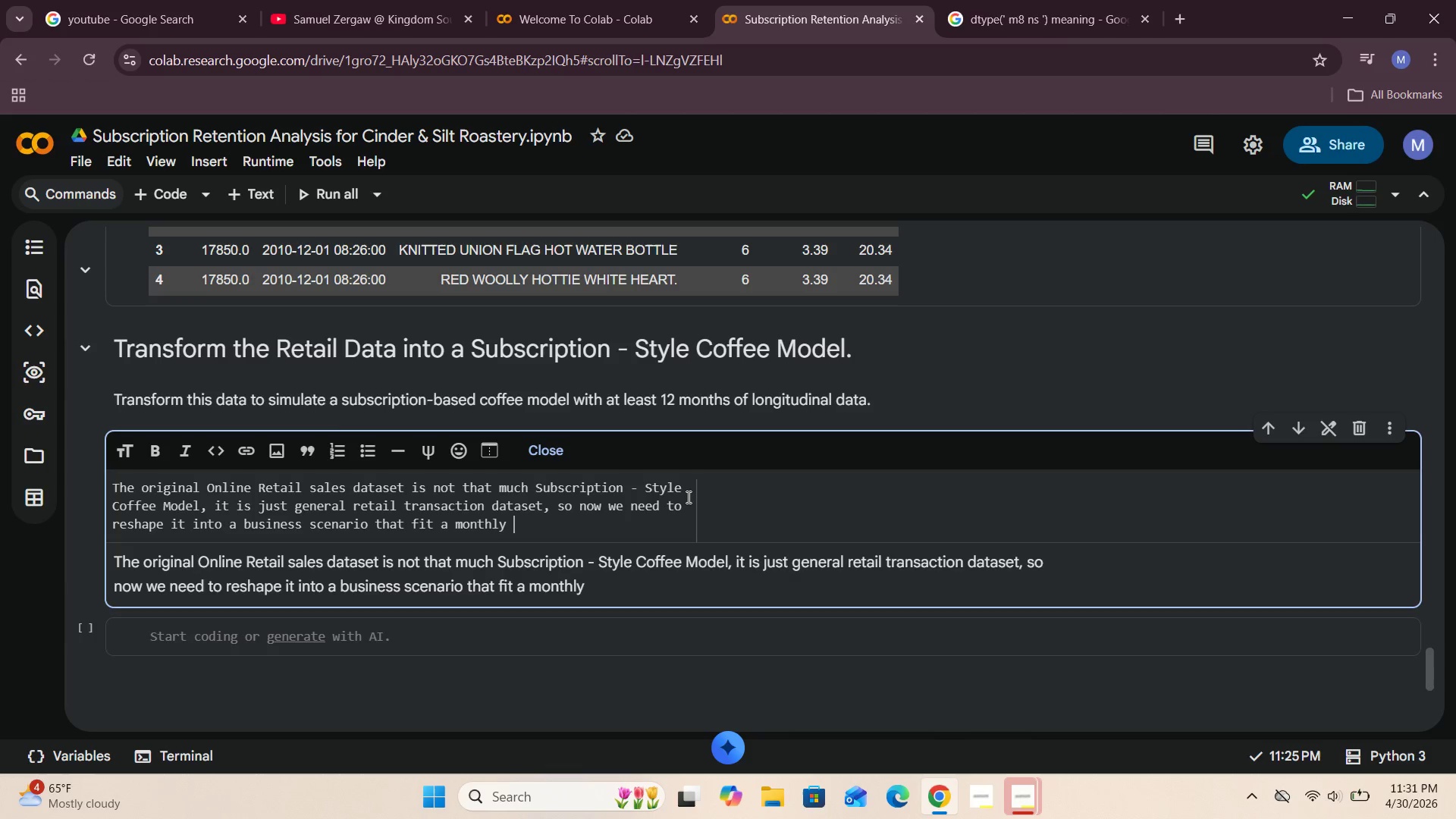 
type(coffee subscriptiio)
key(Backspace)
key(Backspace)
type(on model)
 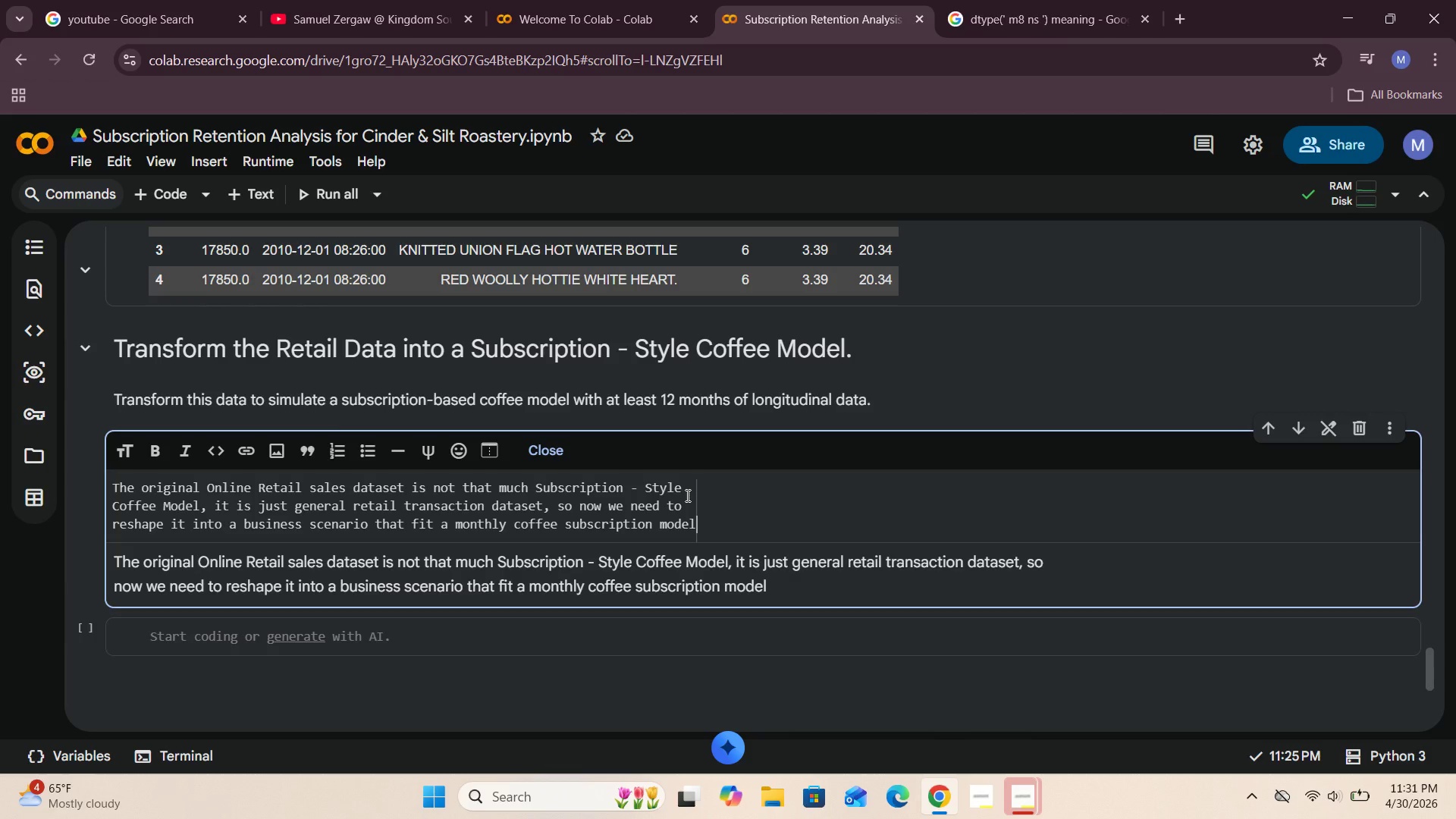 
wait(15.36)
 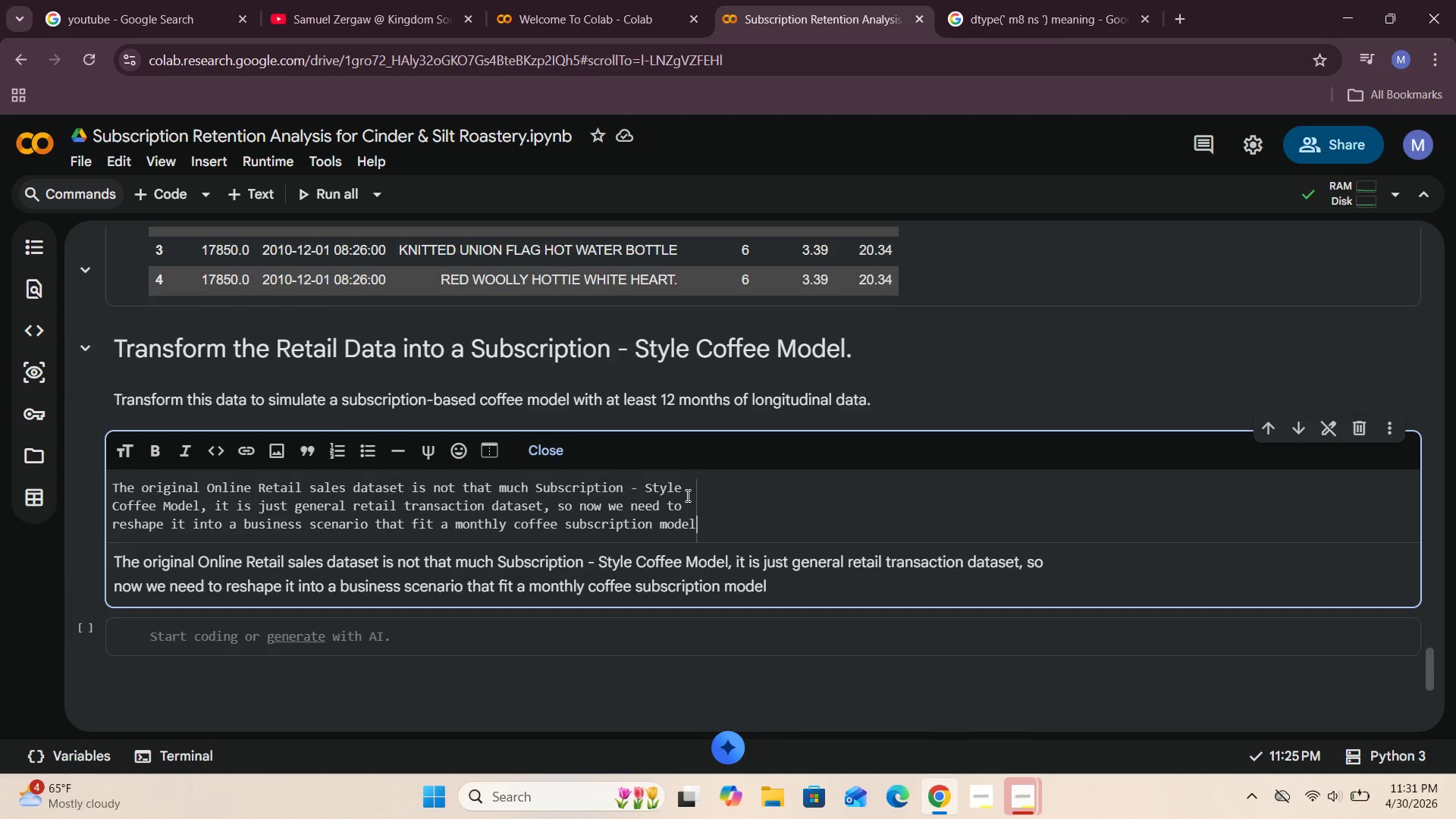 
left_click([990, 690])